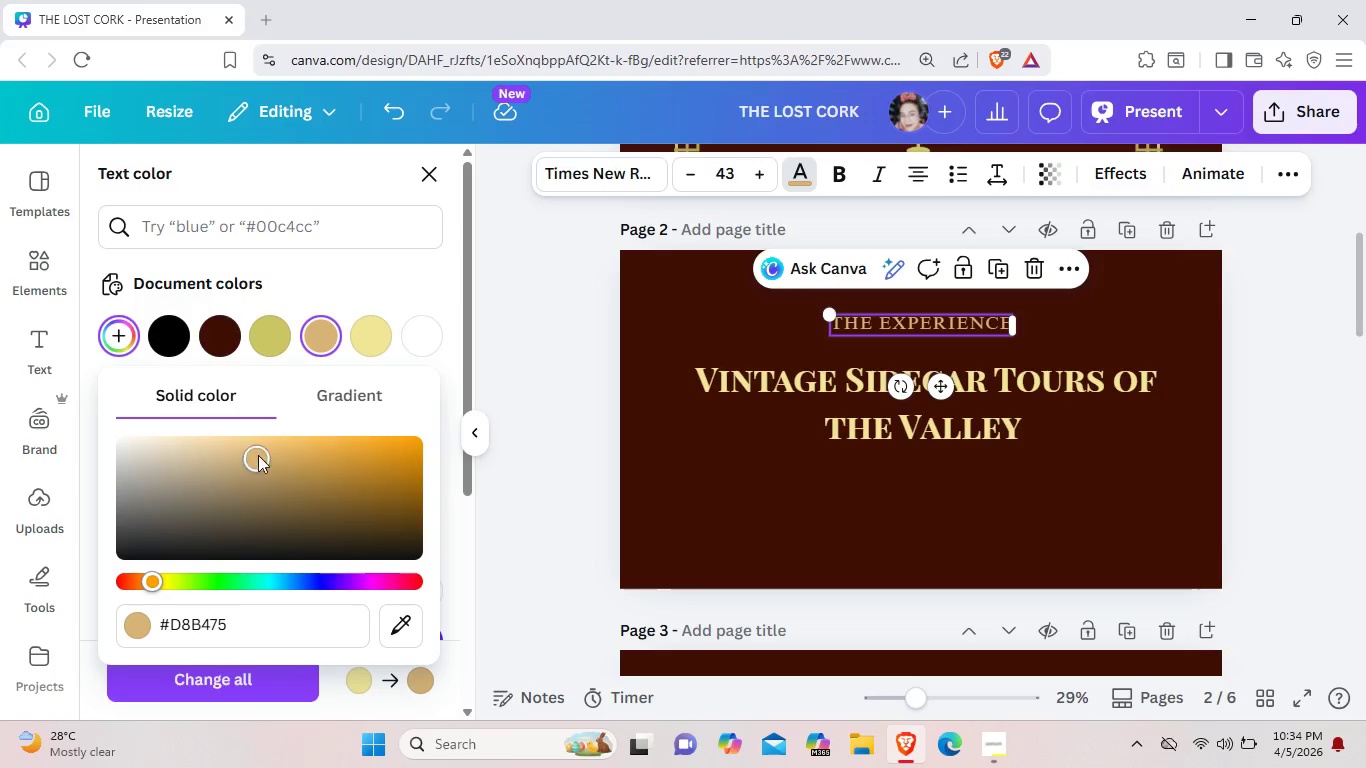 
left_click_drag(start_coordinate=[257, 455], to_coordinate=[294, 475])
 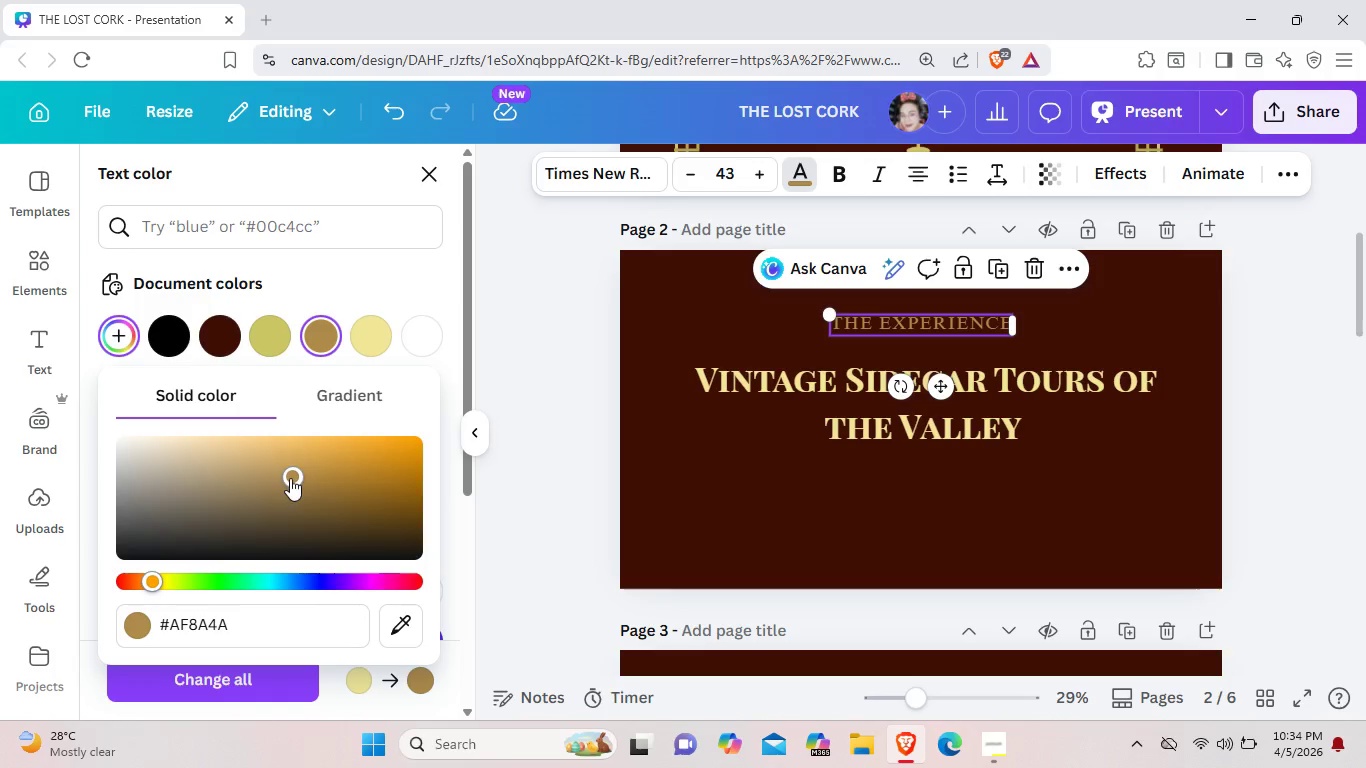 
left_click_drag(start_coordinate=[290, 478], to_coordinate=[335, 460])
 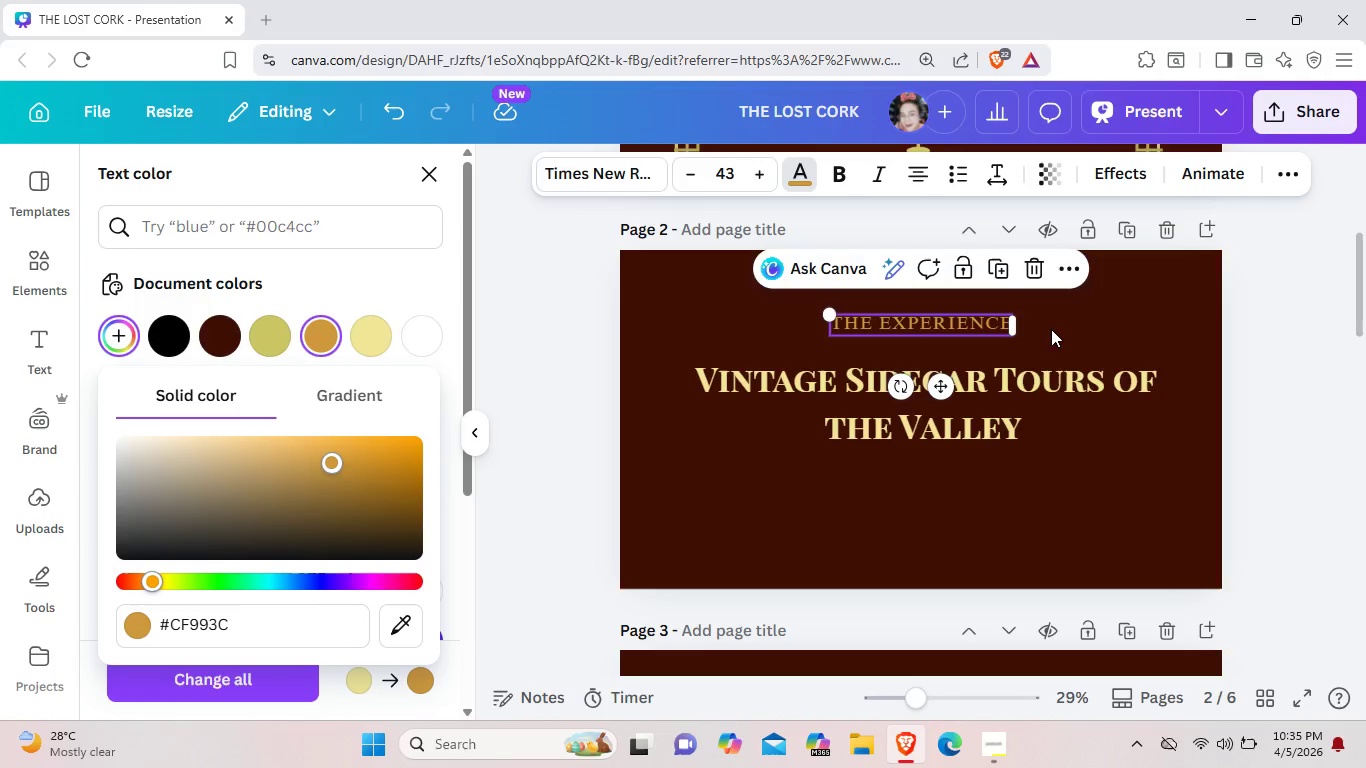 
left_click([1051, 329])
 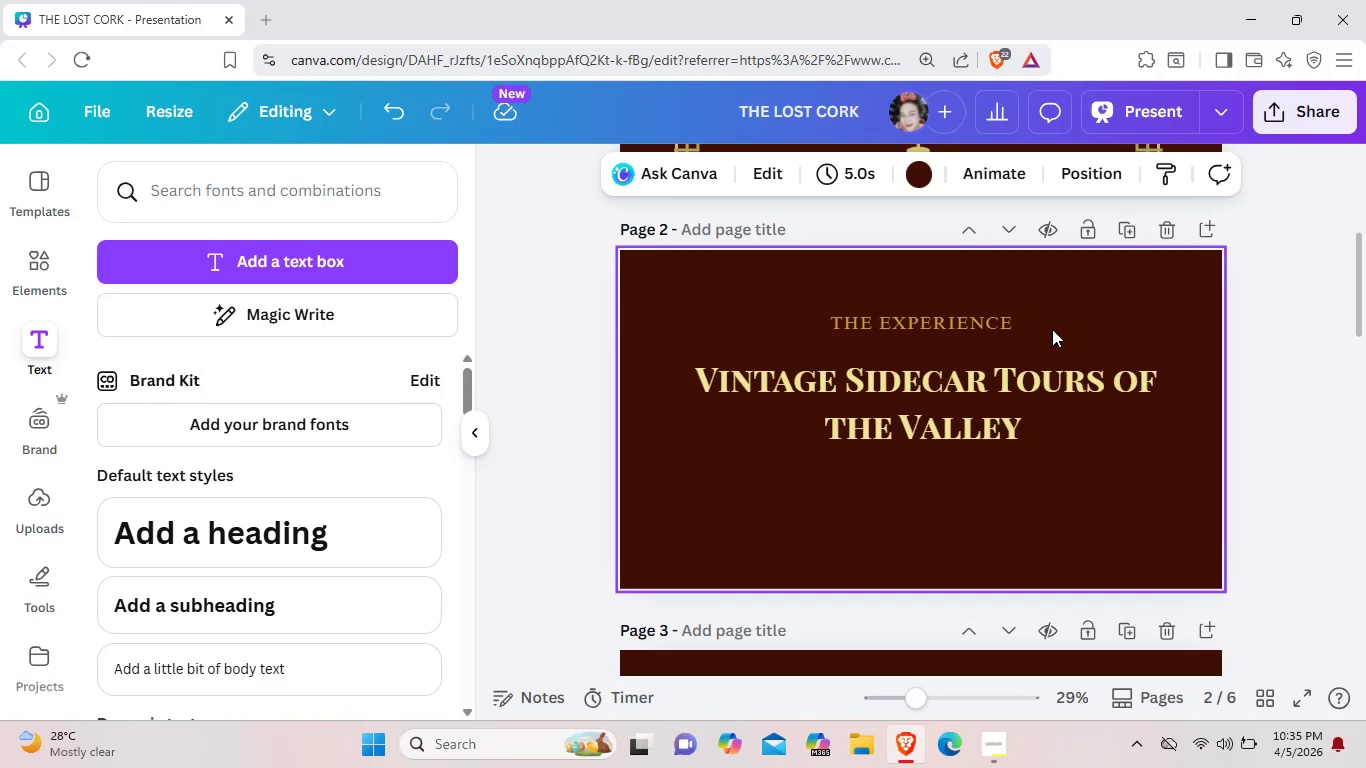 
wait(9.66)
 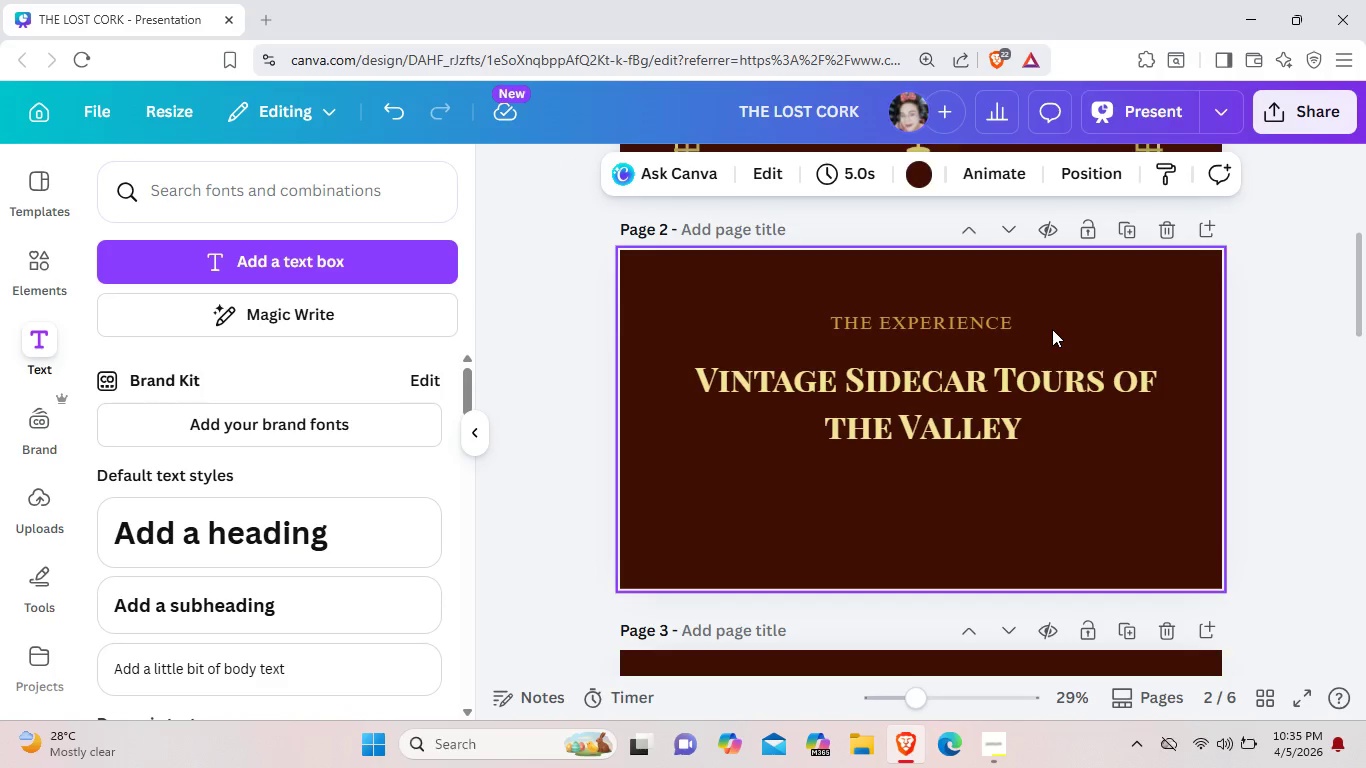 
left_click([197, 659])
 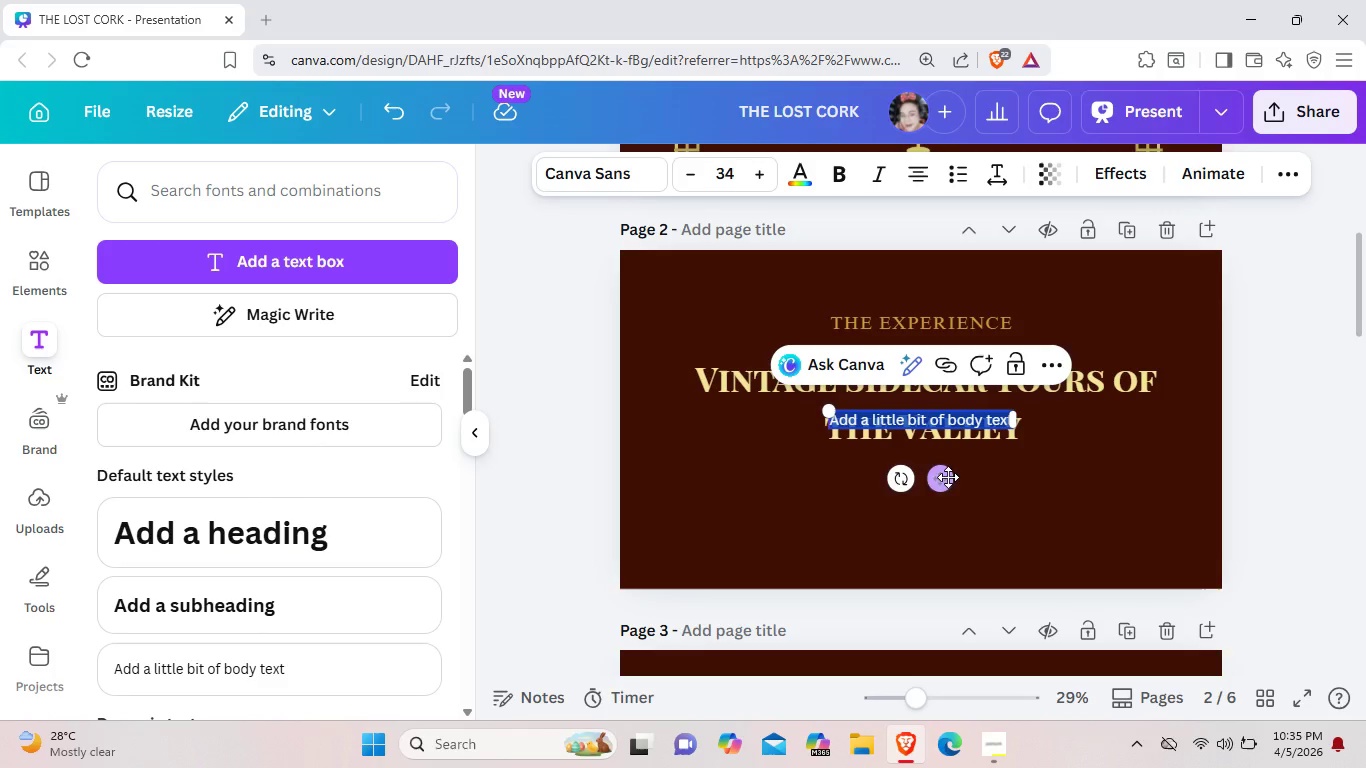 
left_click_drag(start_coordinate=[947, 477], to_coordinate=[947, 536])
 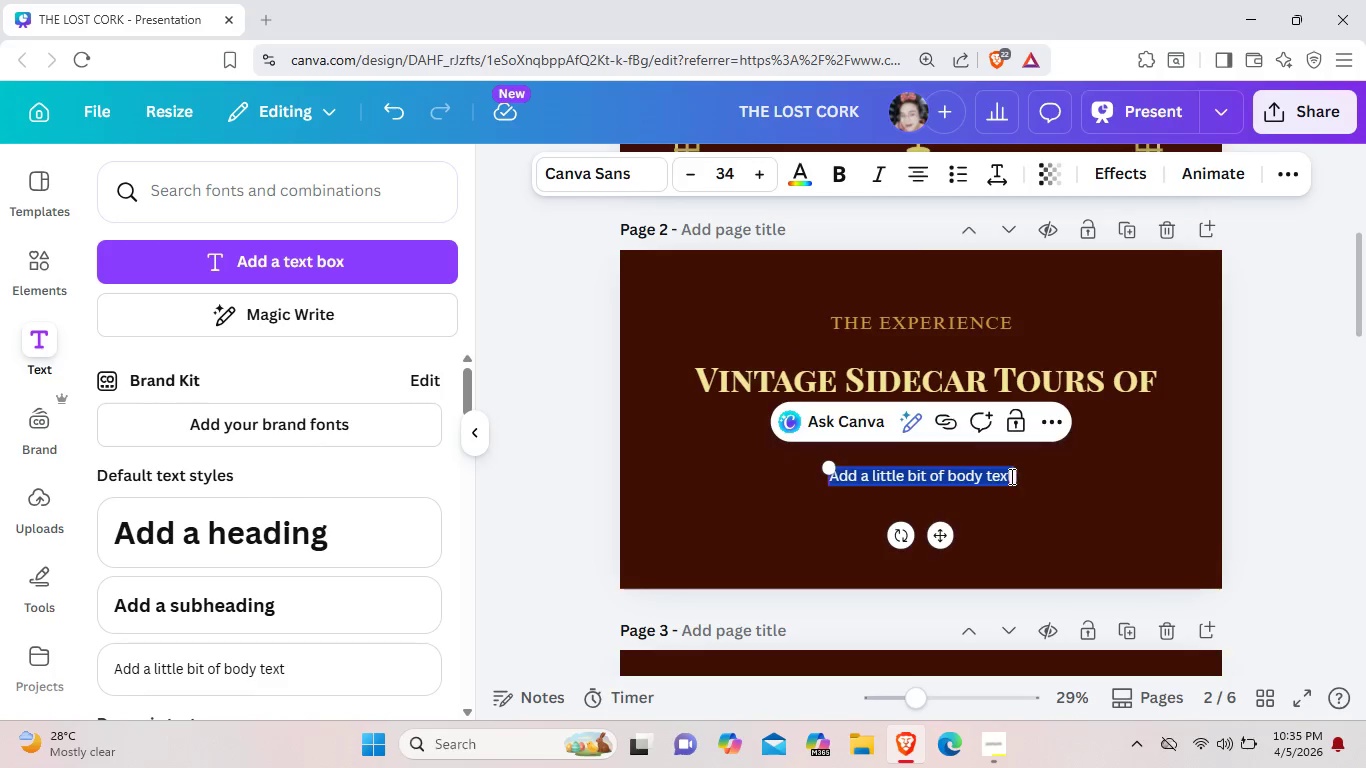 
left_click([1010, 476])
 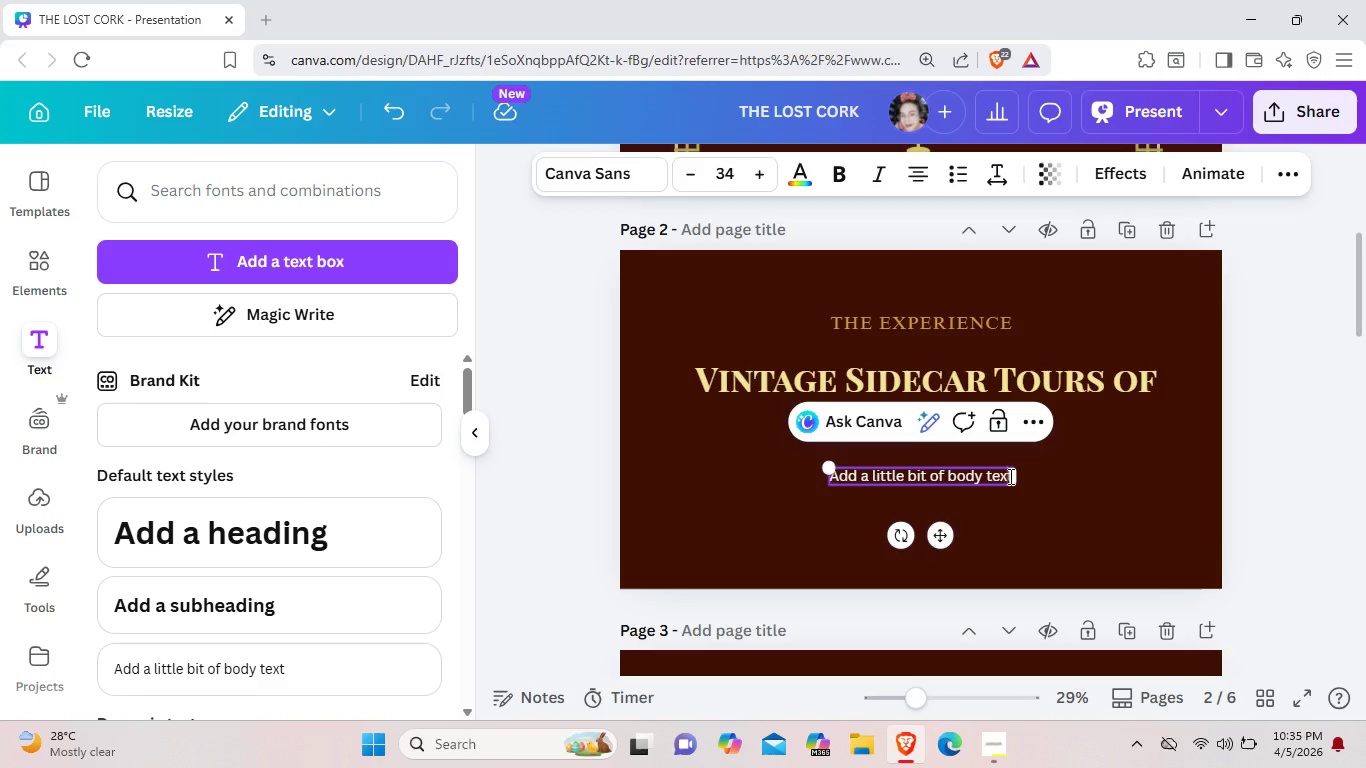 
left_click([1009, 476])
 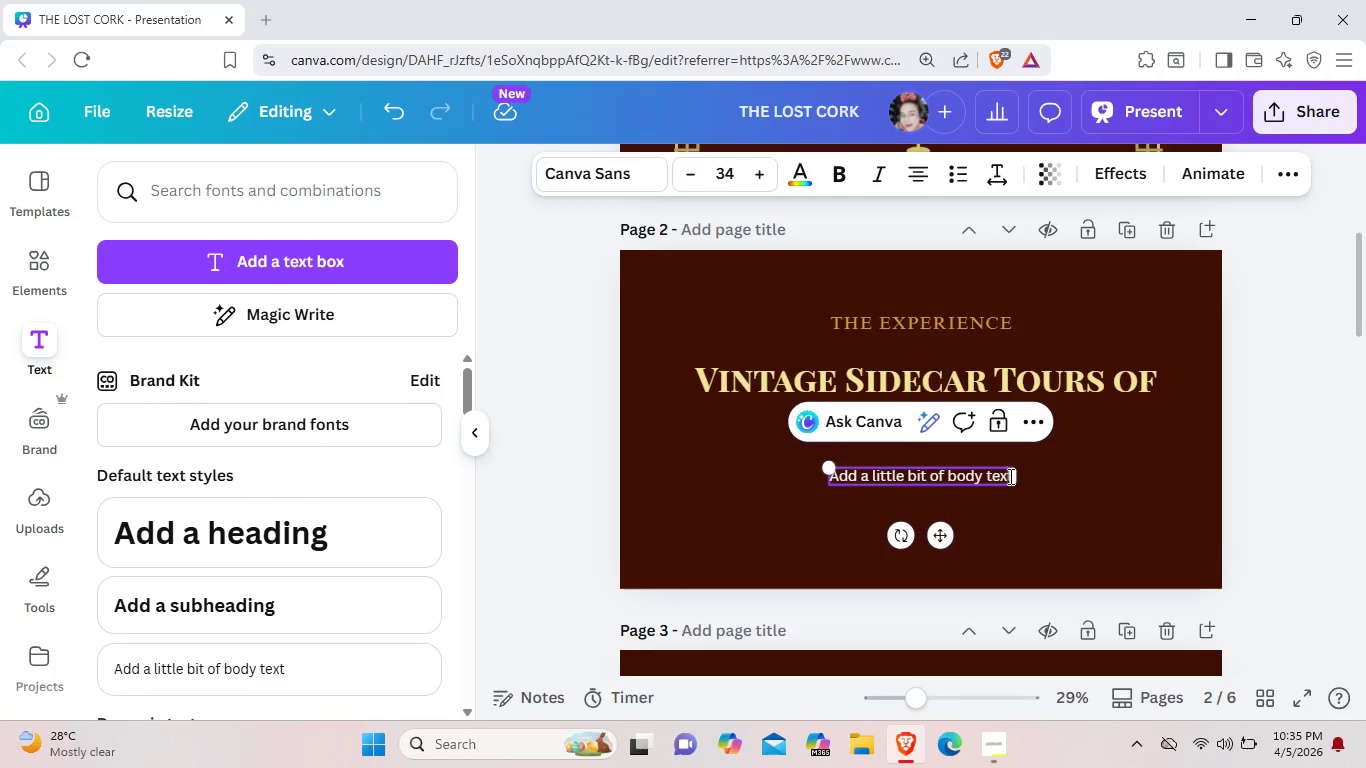 
key(Backspace)
 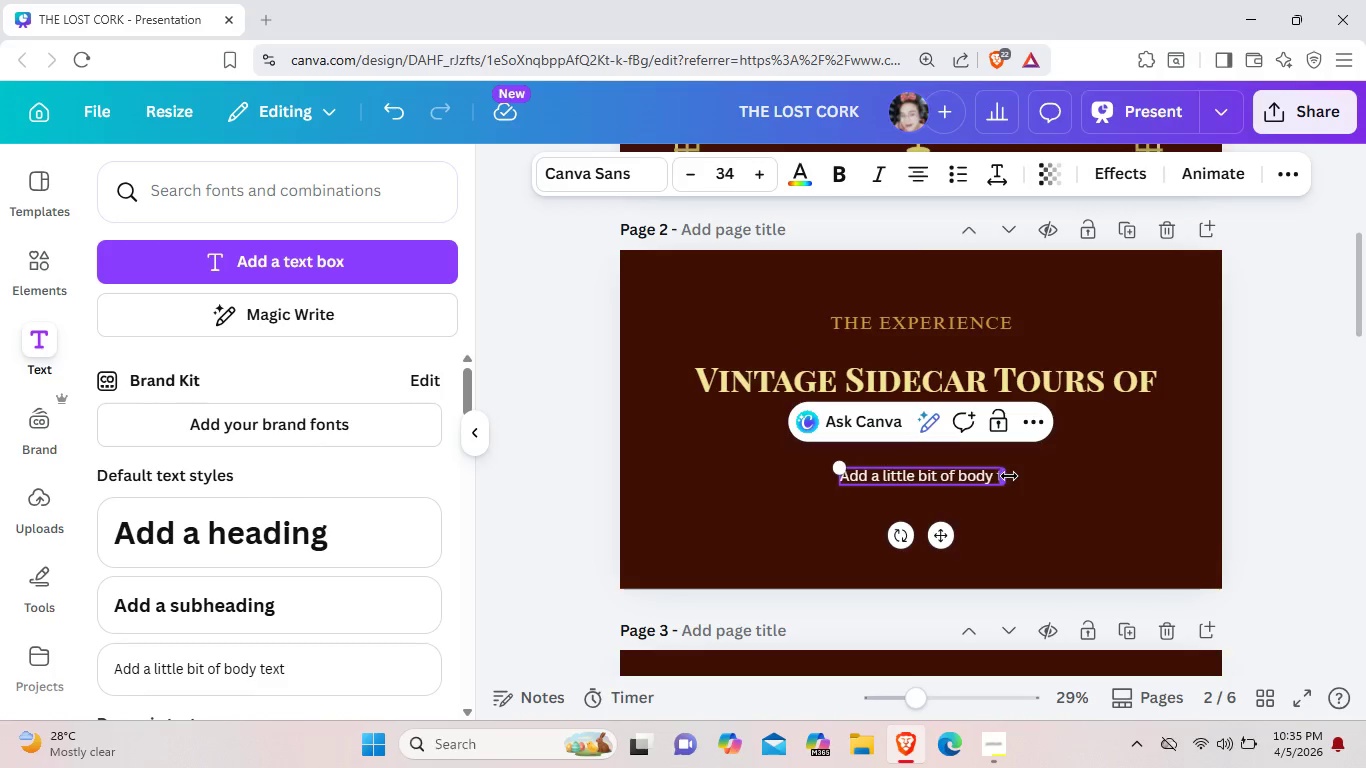 
key(Backspace)
 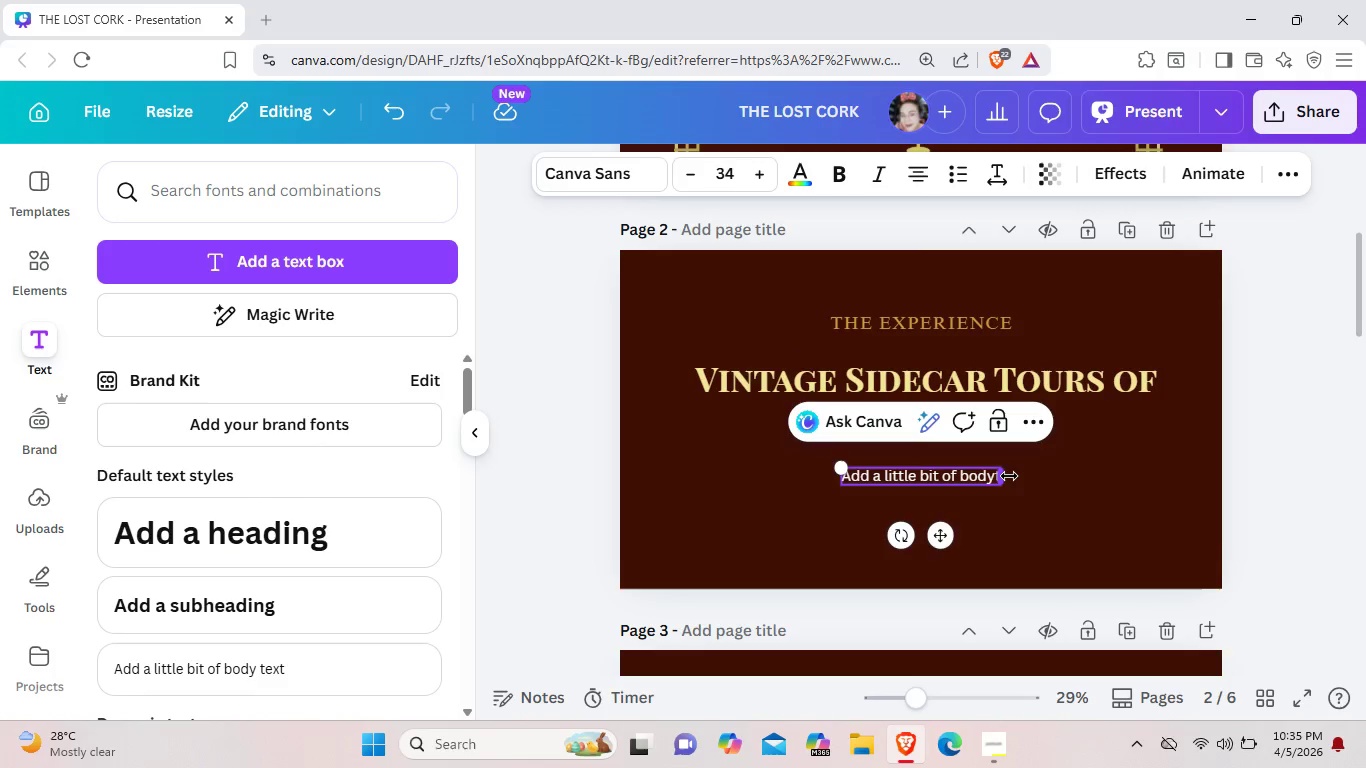 
key(Backspace)
 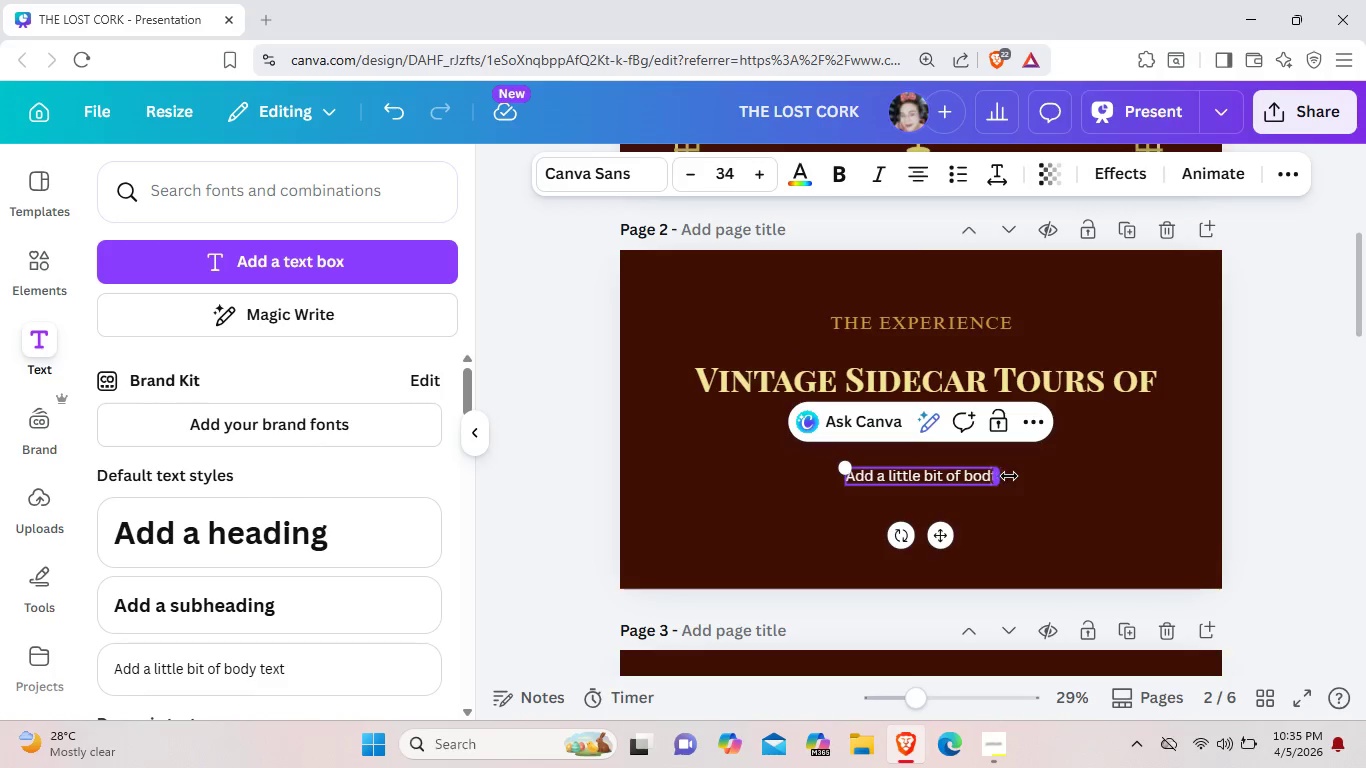 
key(Backspace)
 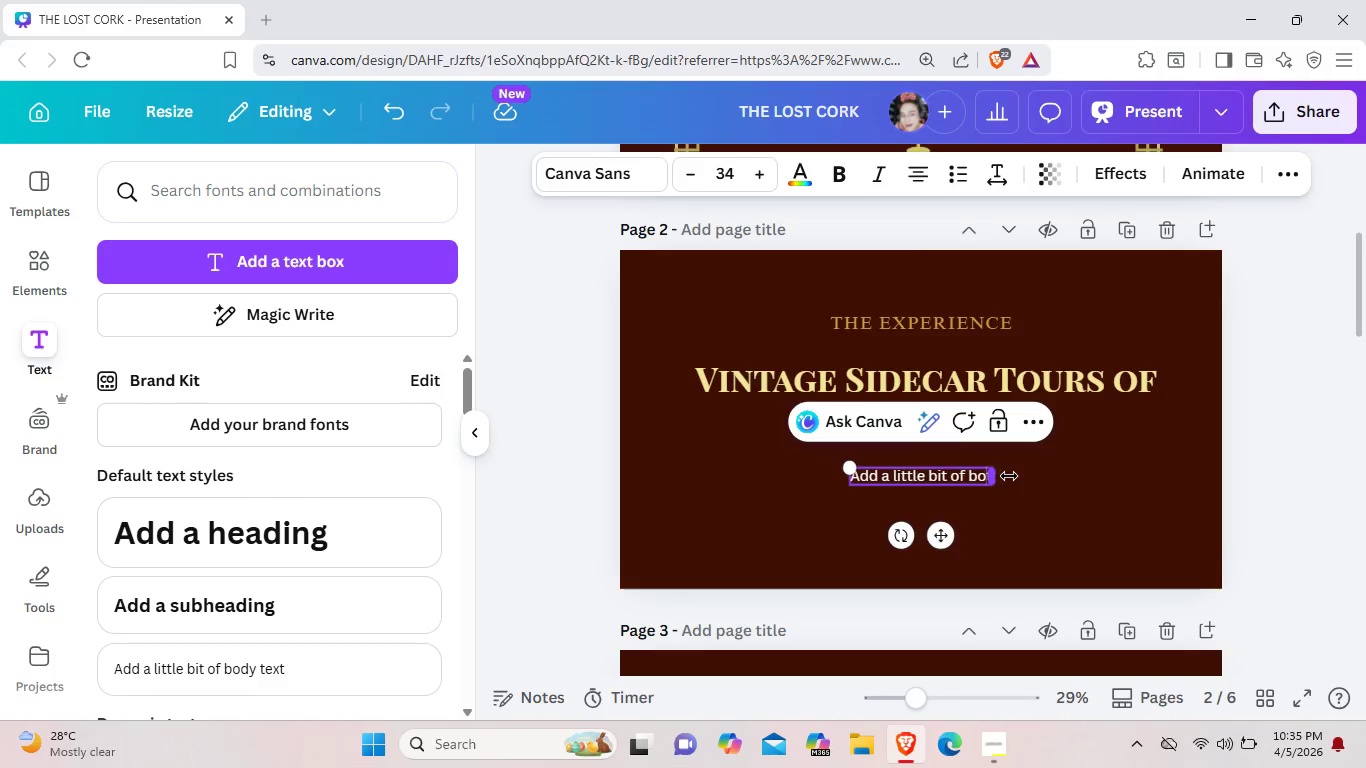 
key(Backspace)
 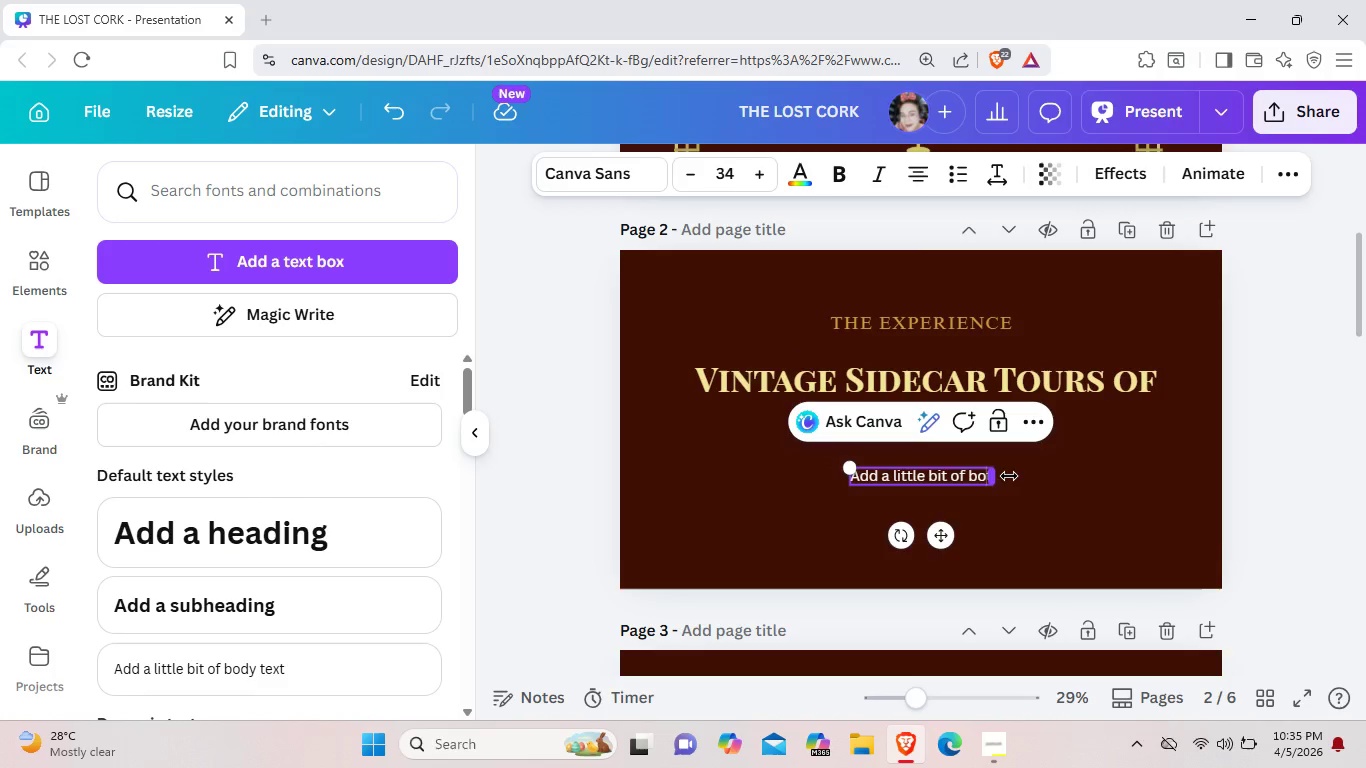 
key(Backspace)
 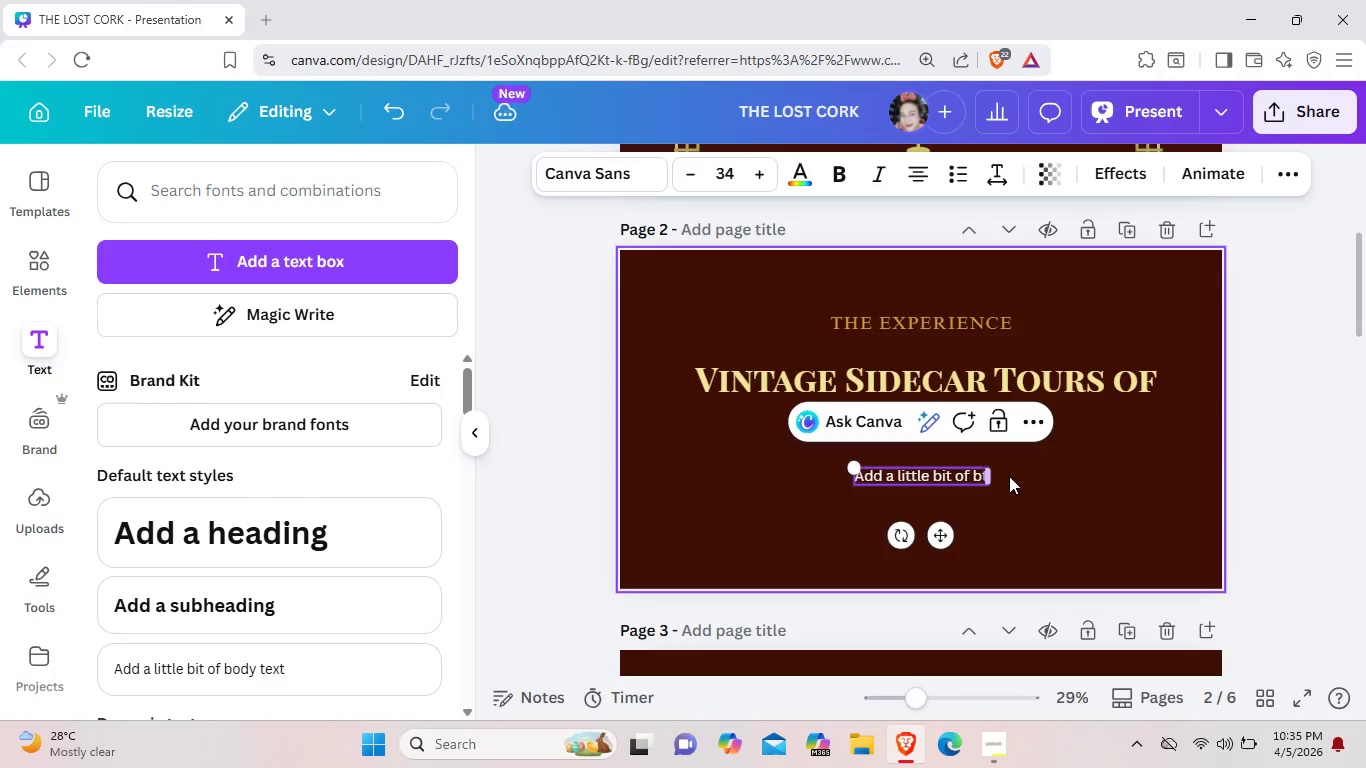 
key(Backspace)
 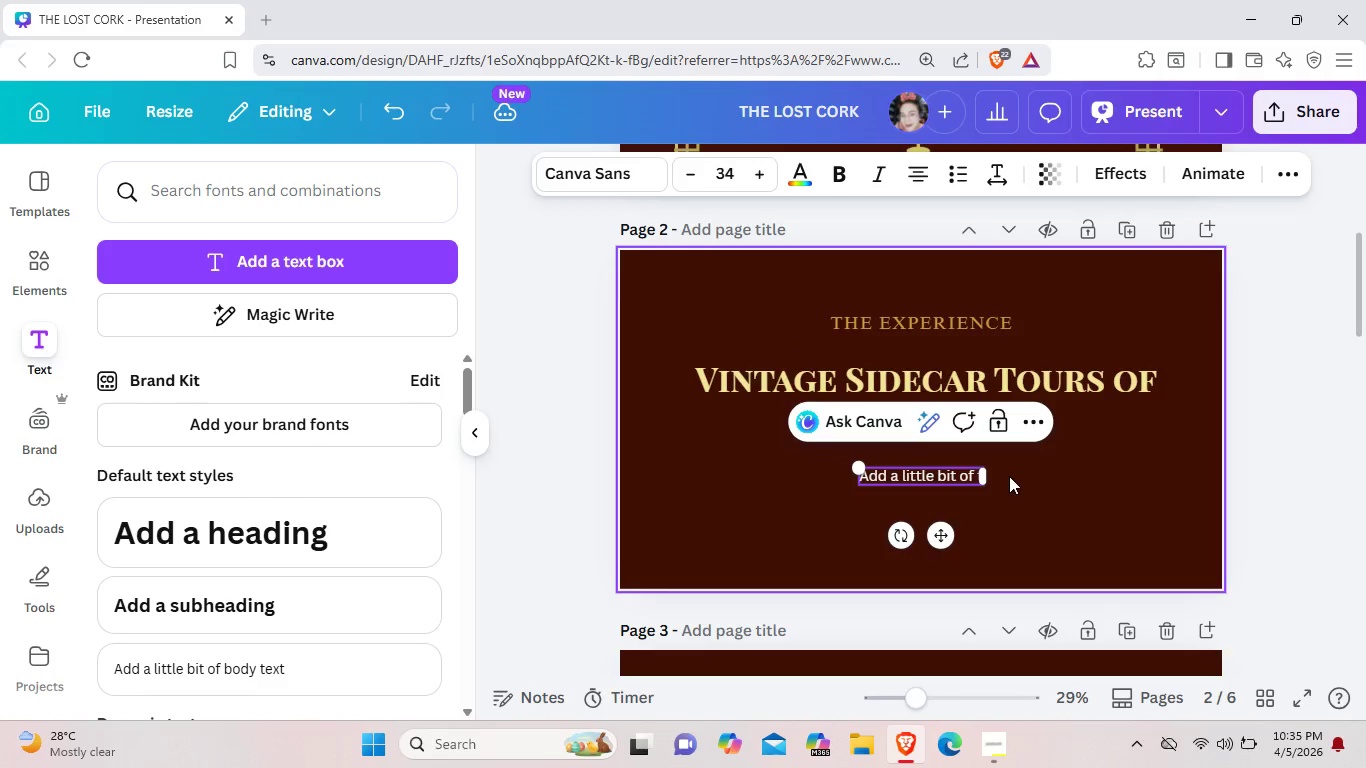 
key(Backspace)
 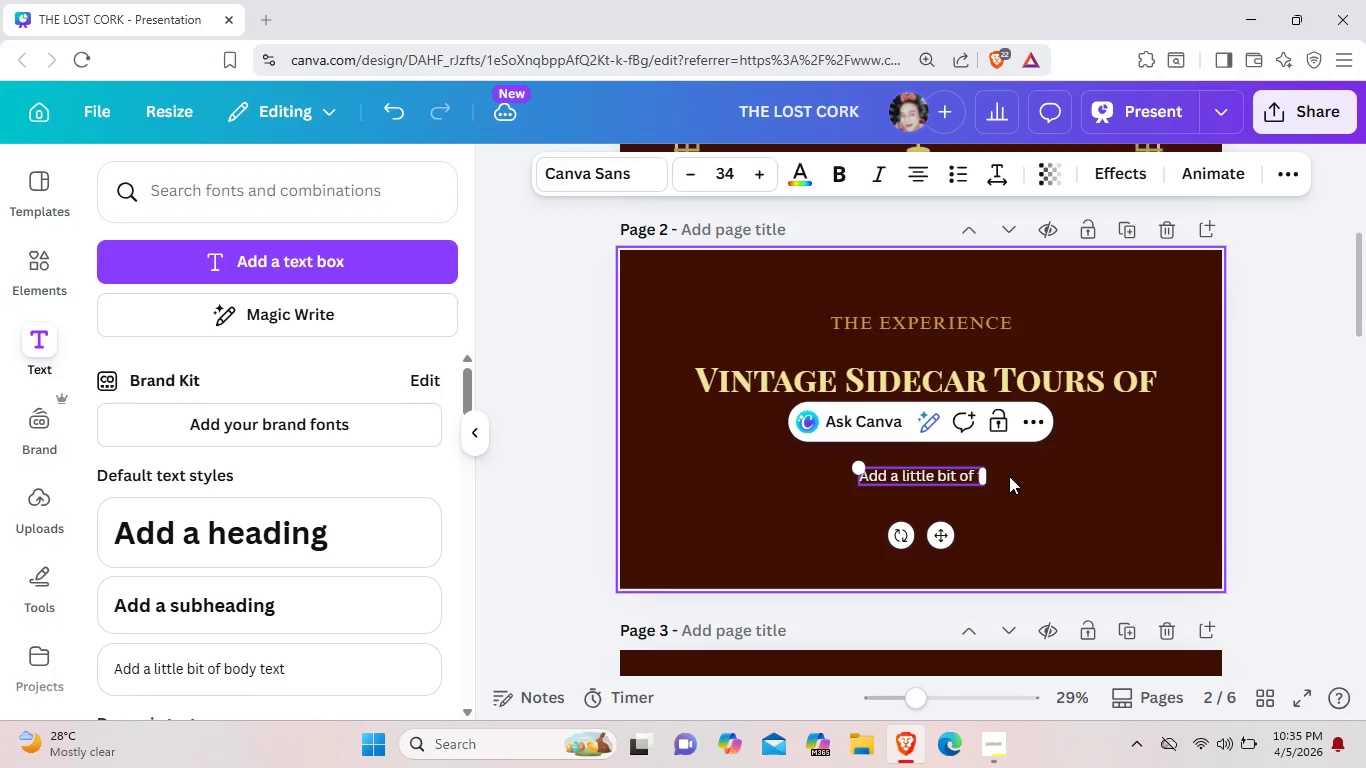 
key(Backspace)
 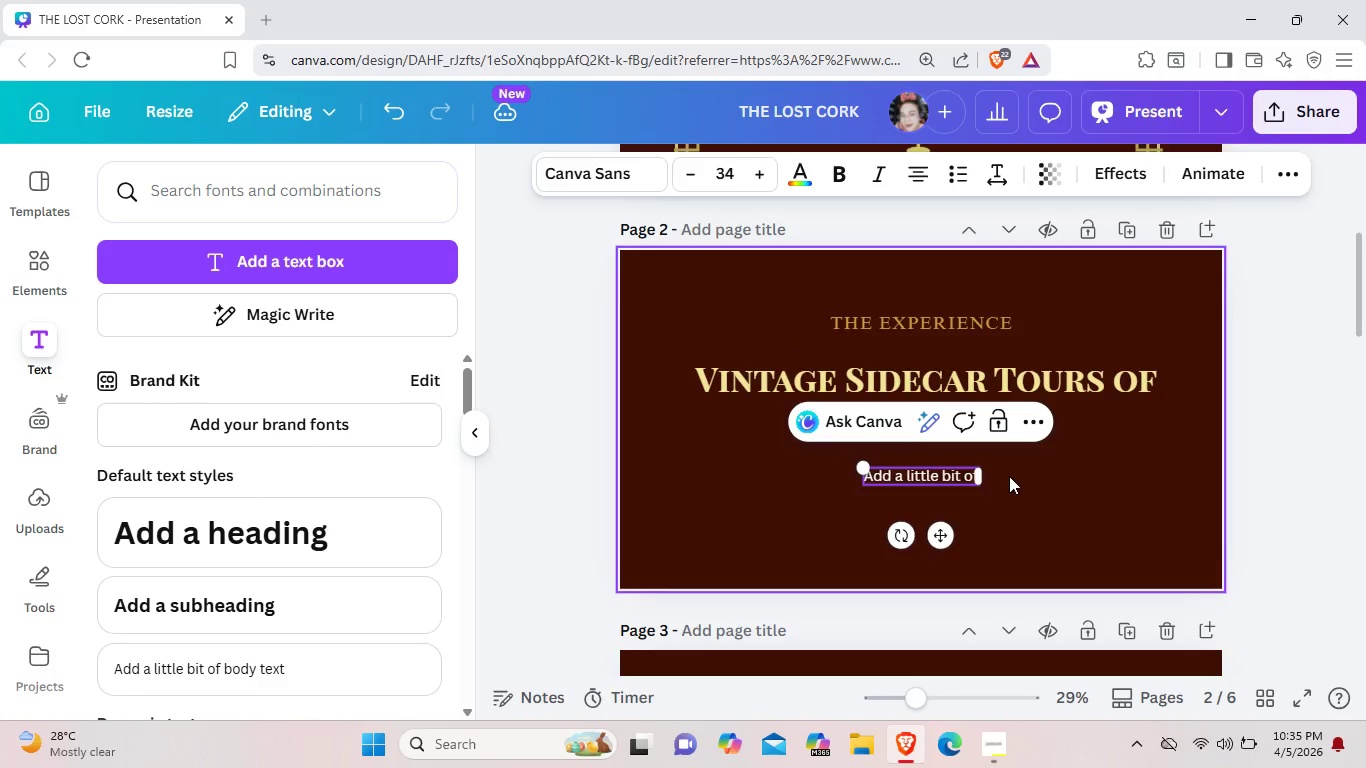 
key(Backspace)
 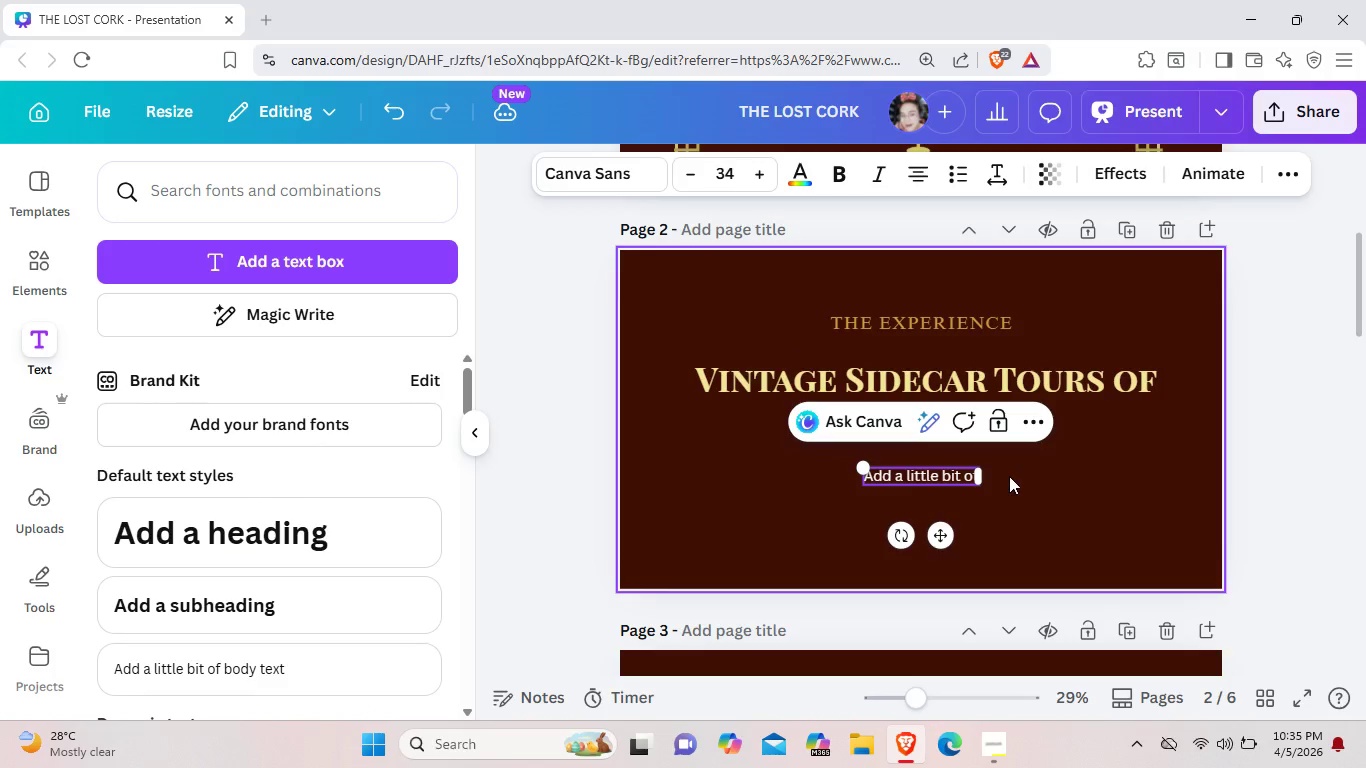 
key(Backspace)
 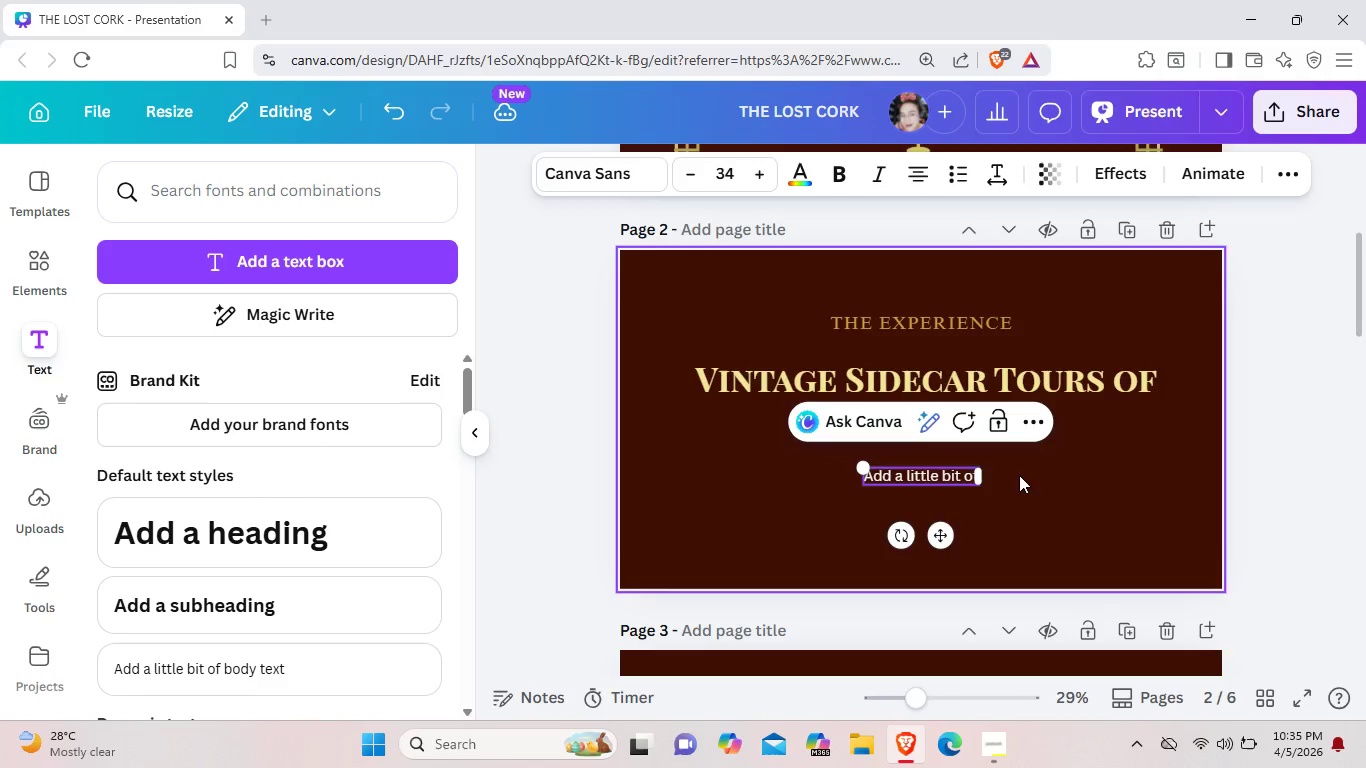 
key(Backspace)
 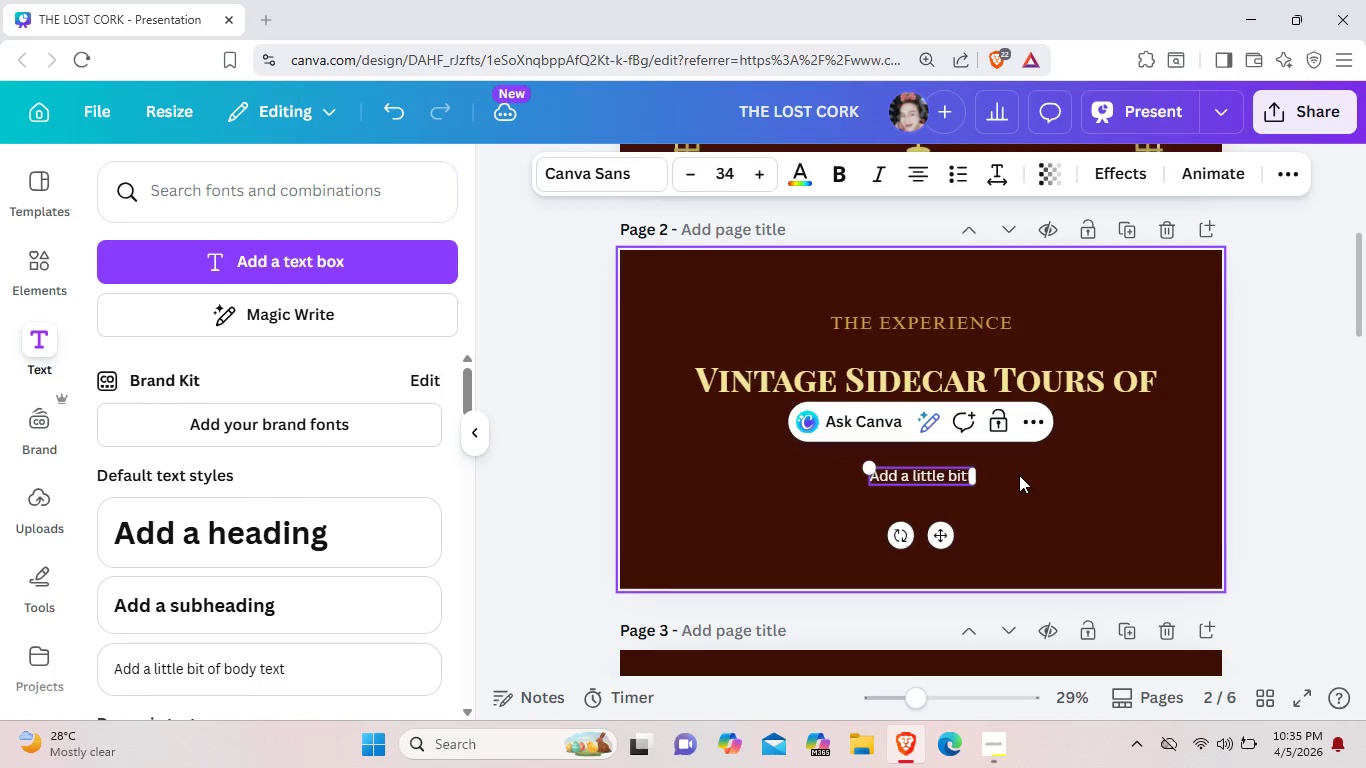 
key(Backspace)
 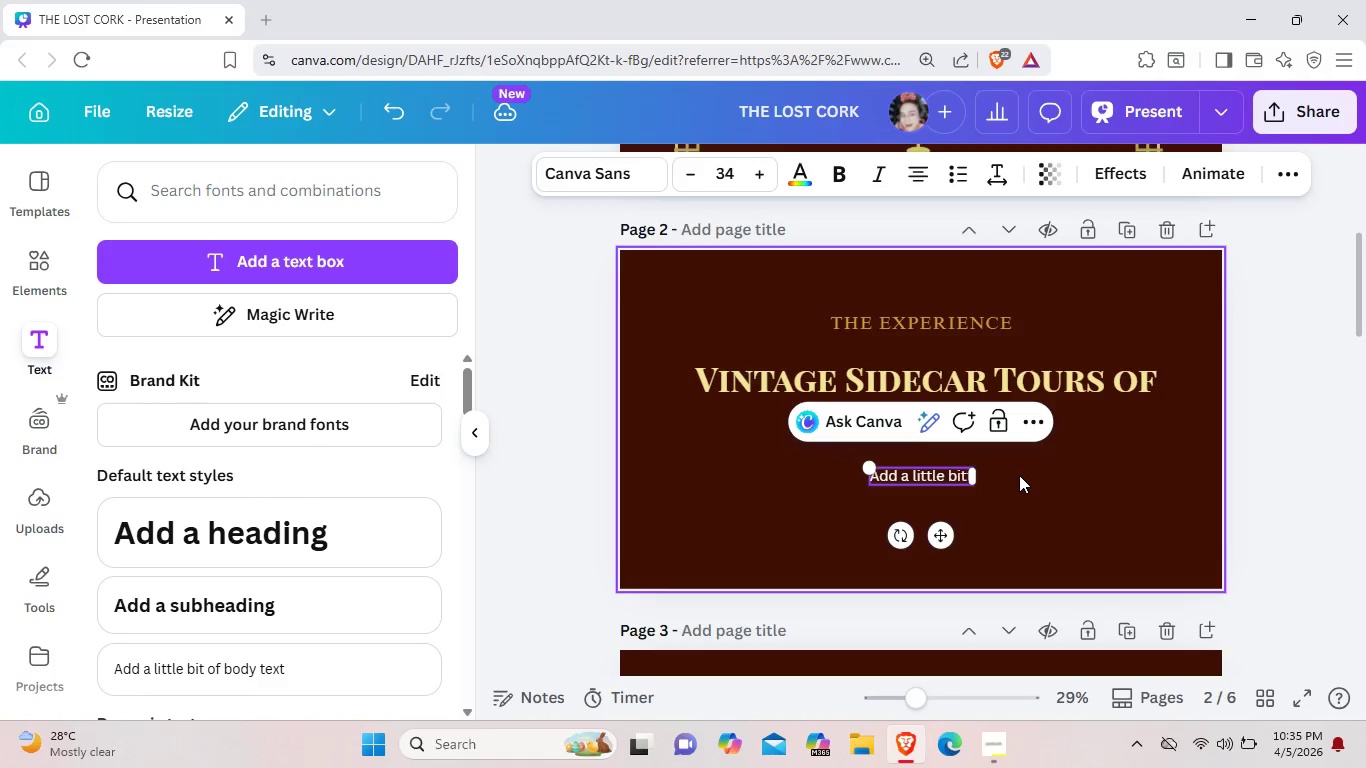 
key(Backspace)
 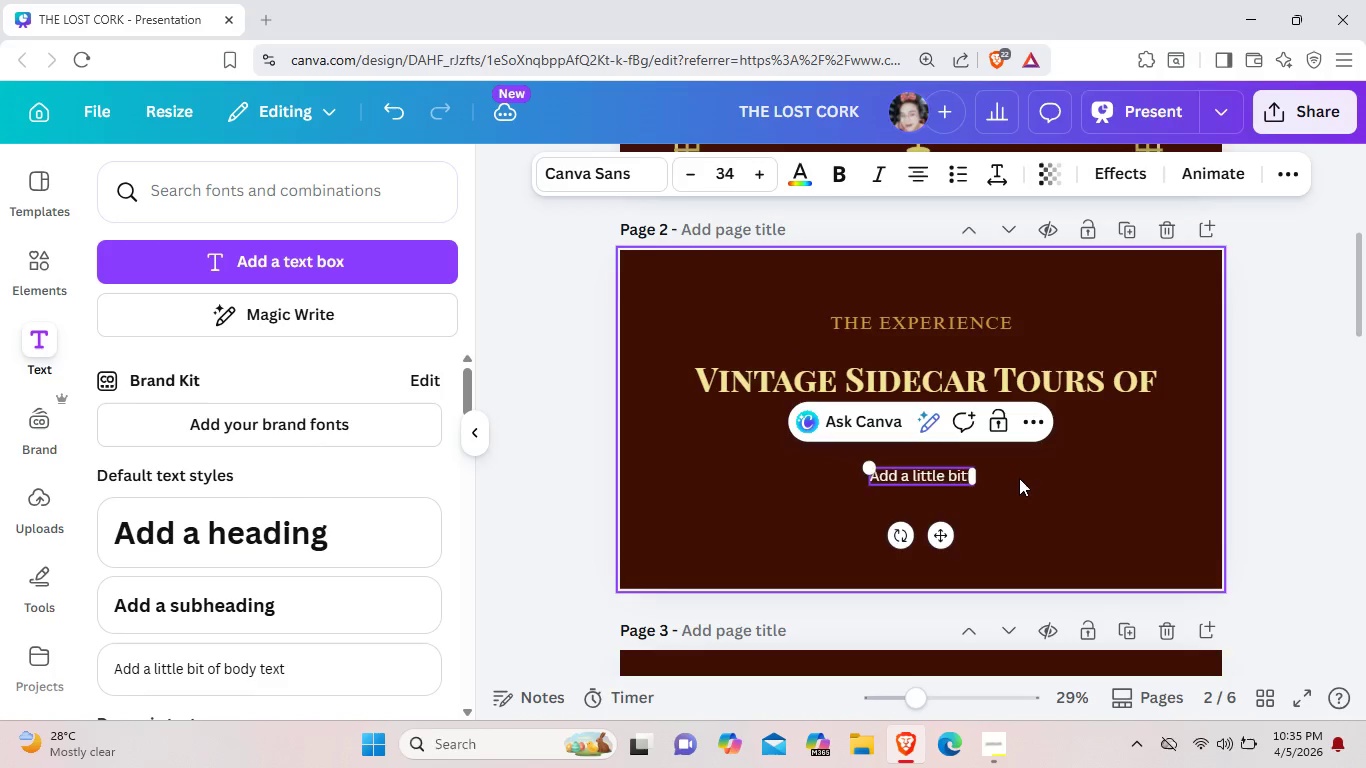 
key(Backspace)
 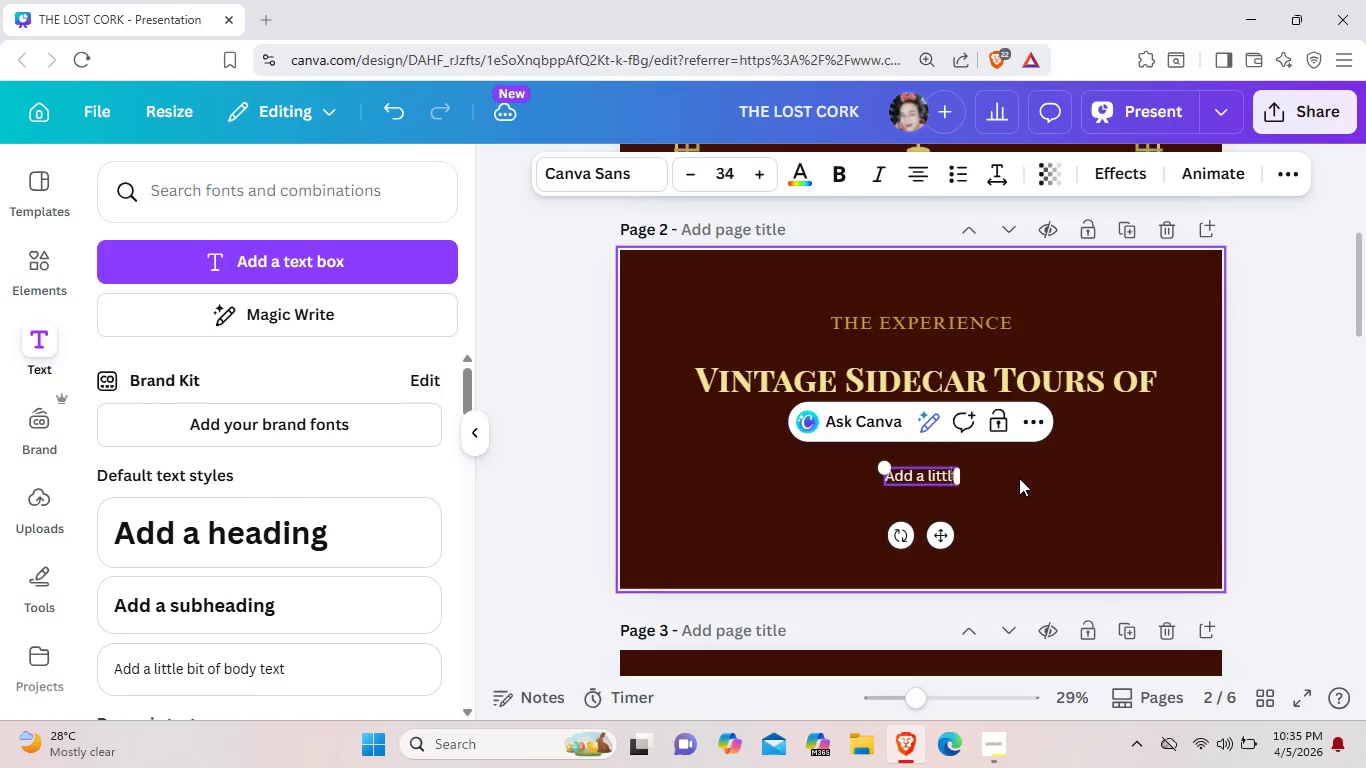 
key(Backspace)
 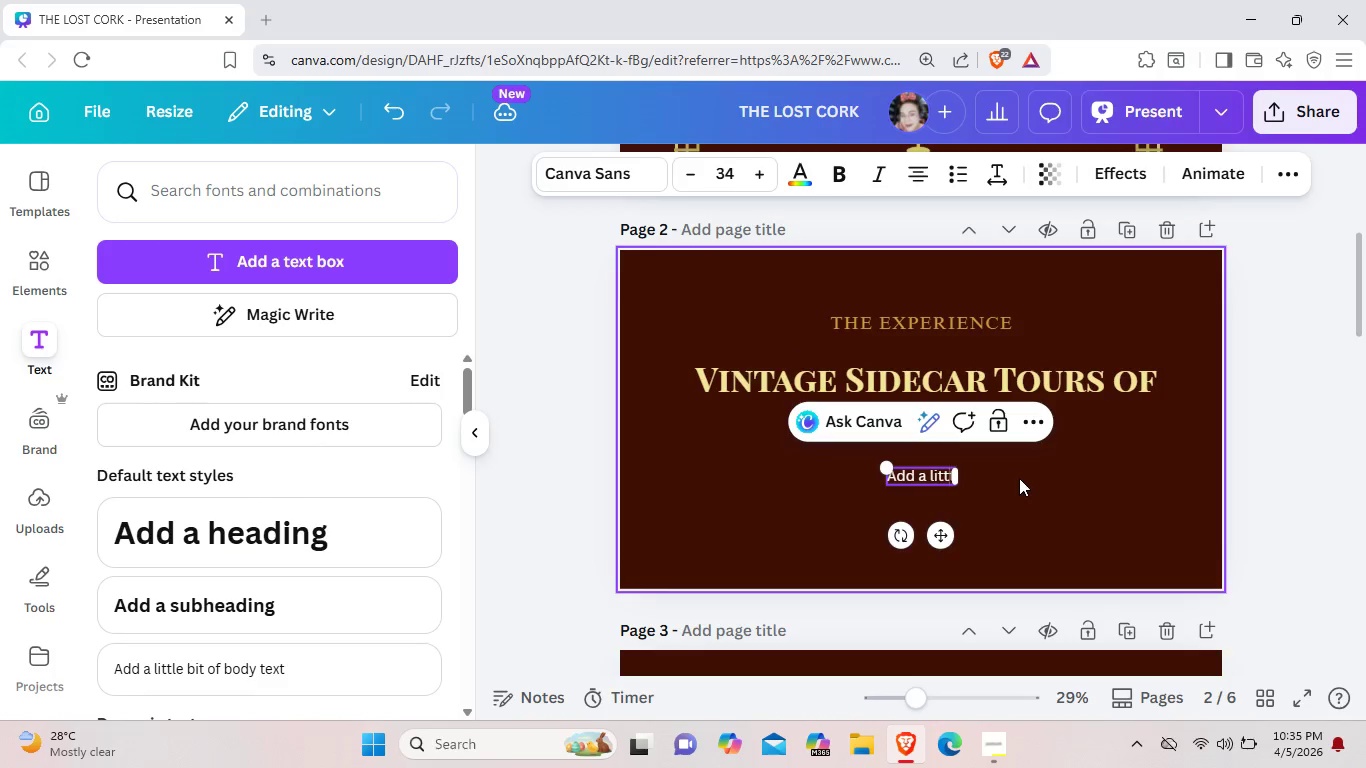 
key(Backspace)
 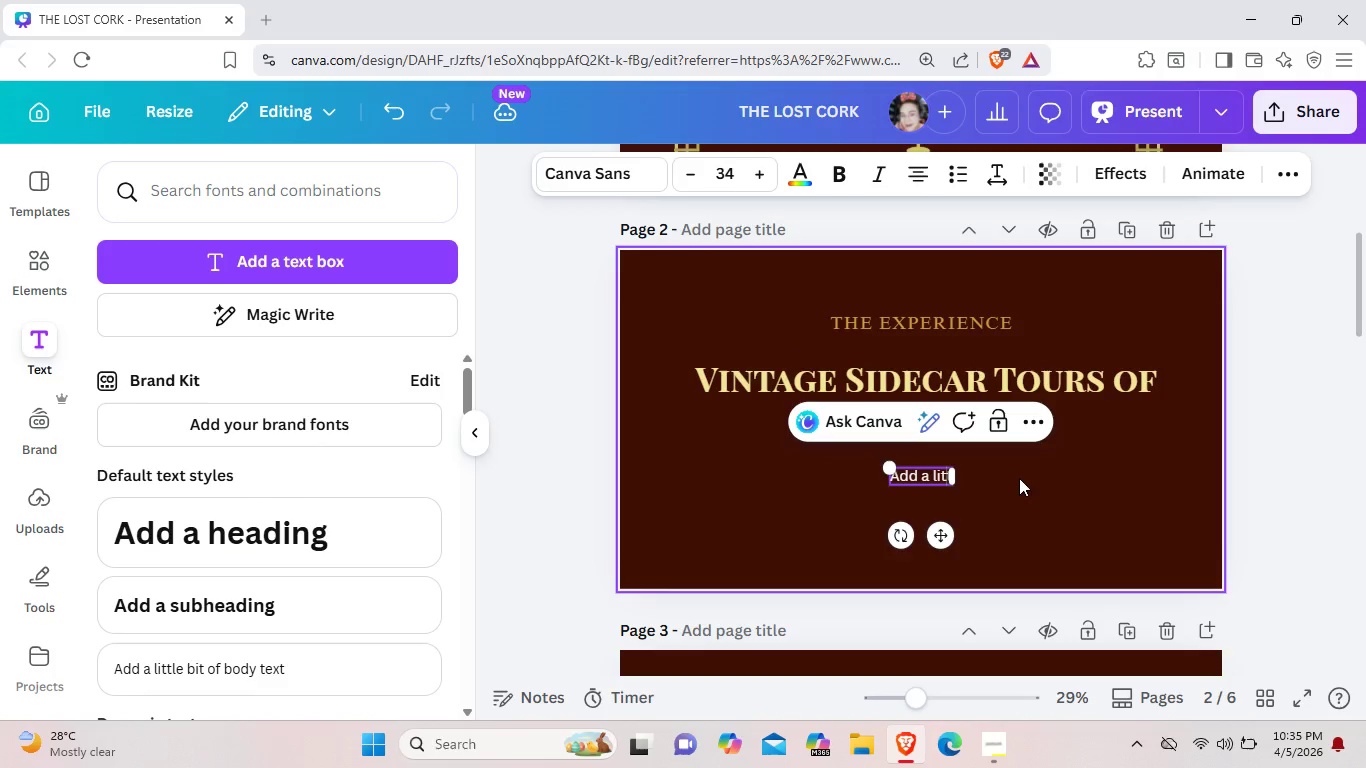 
key(Backspace)
 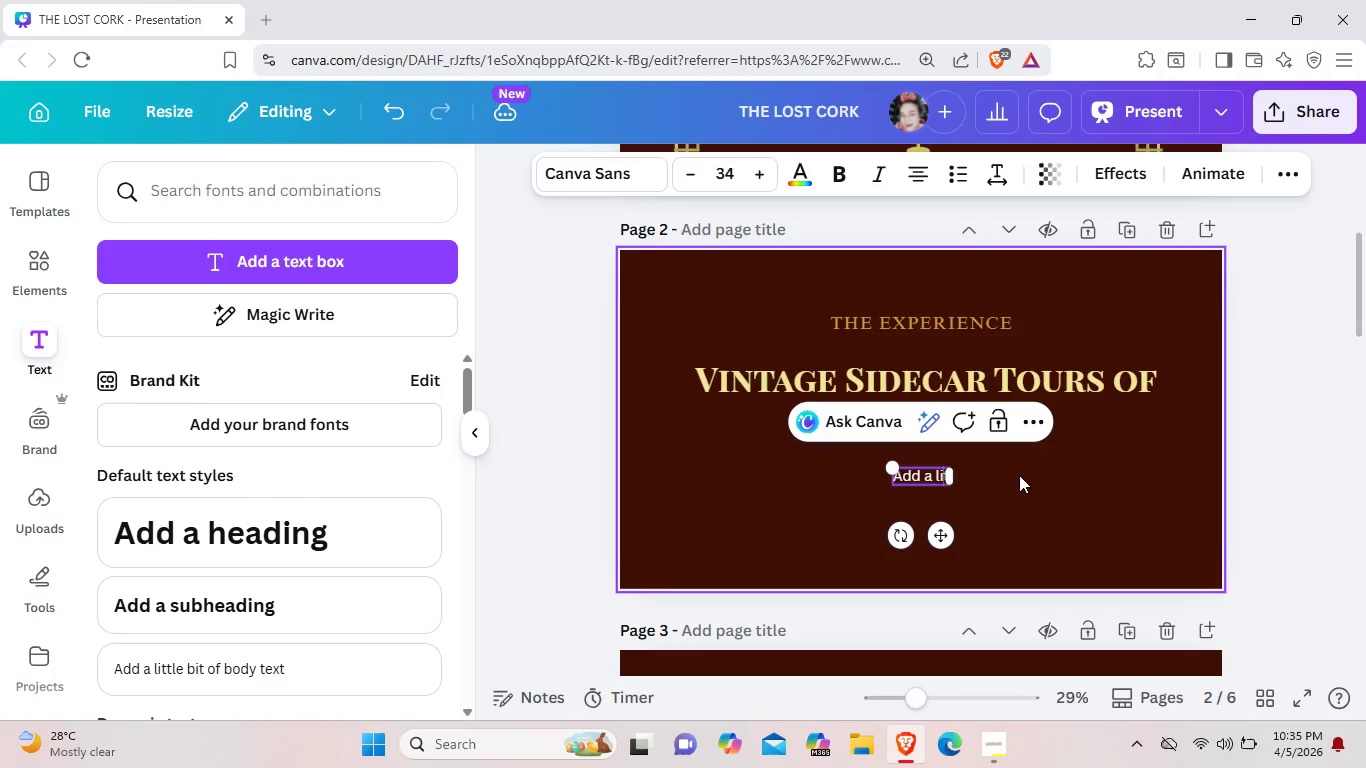 
key(Backspace)
 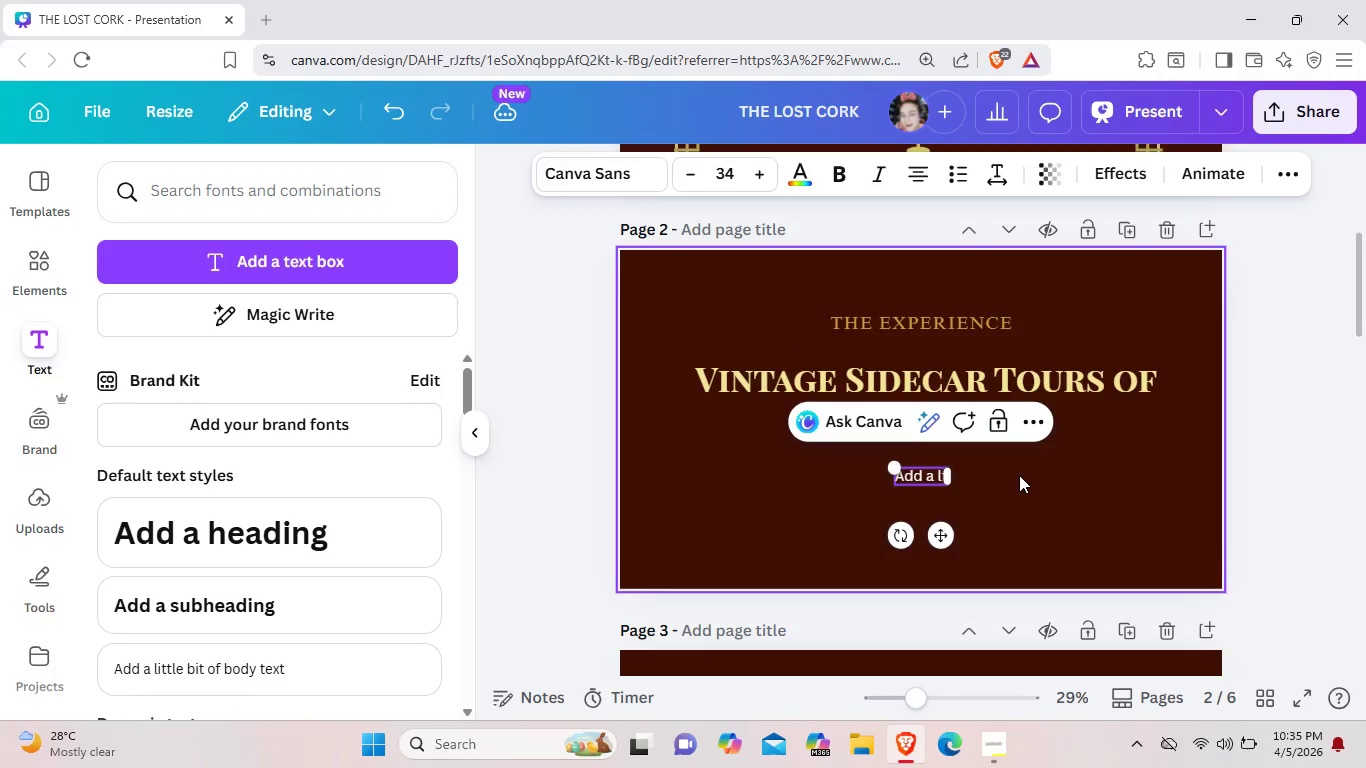 
key(Backspace)
 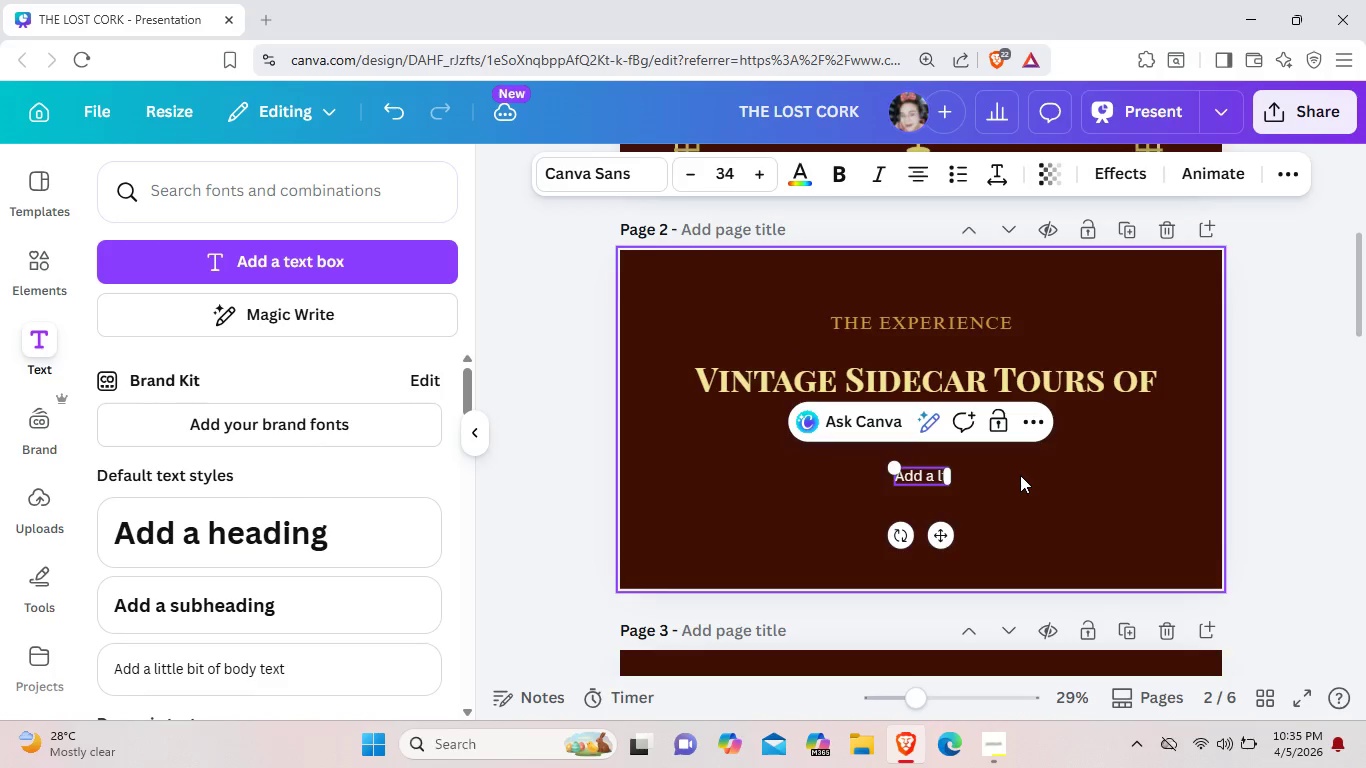 
key(Backspace)
 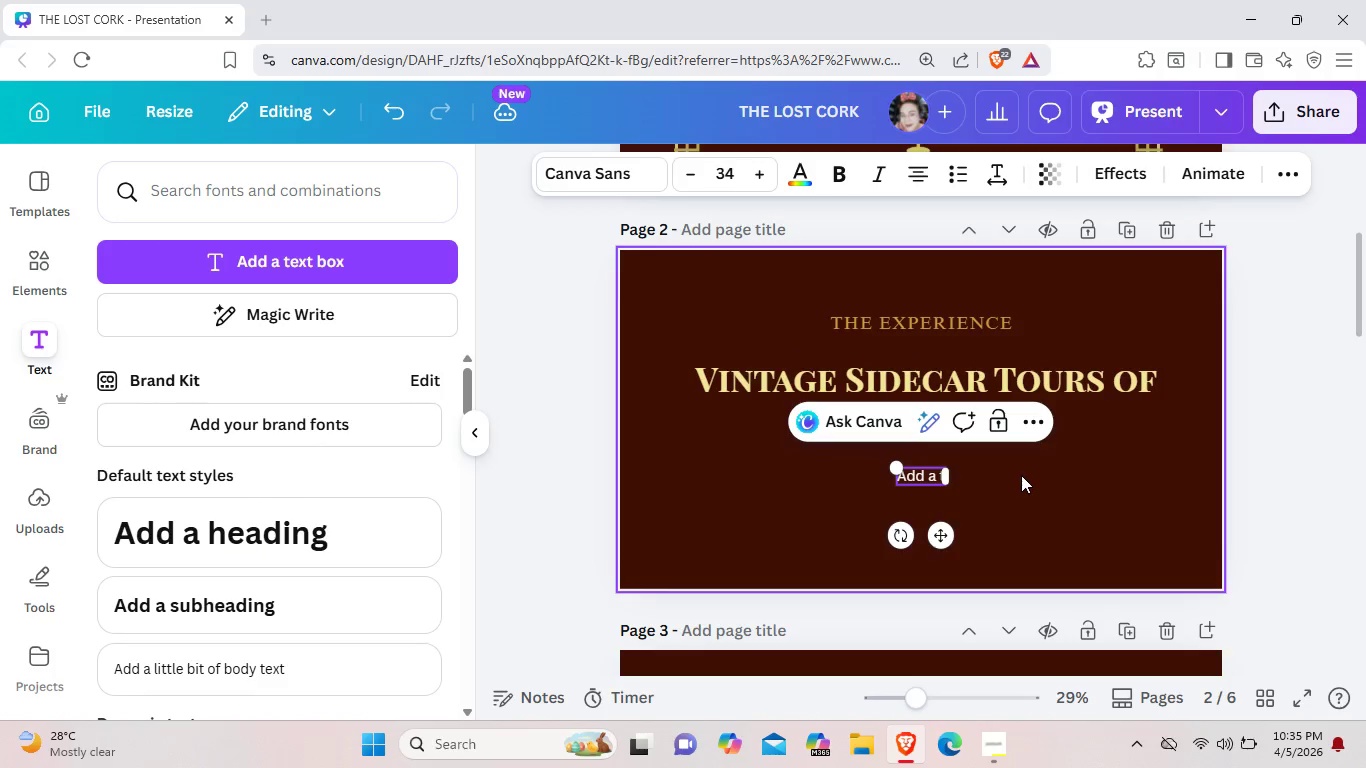 
key(Backspace)
 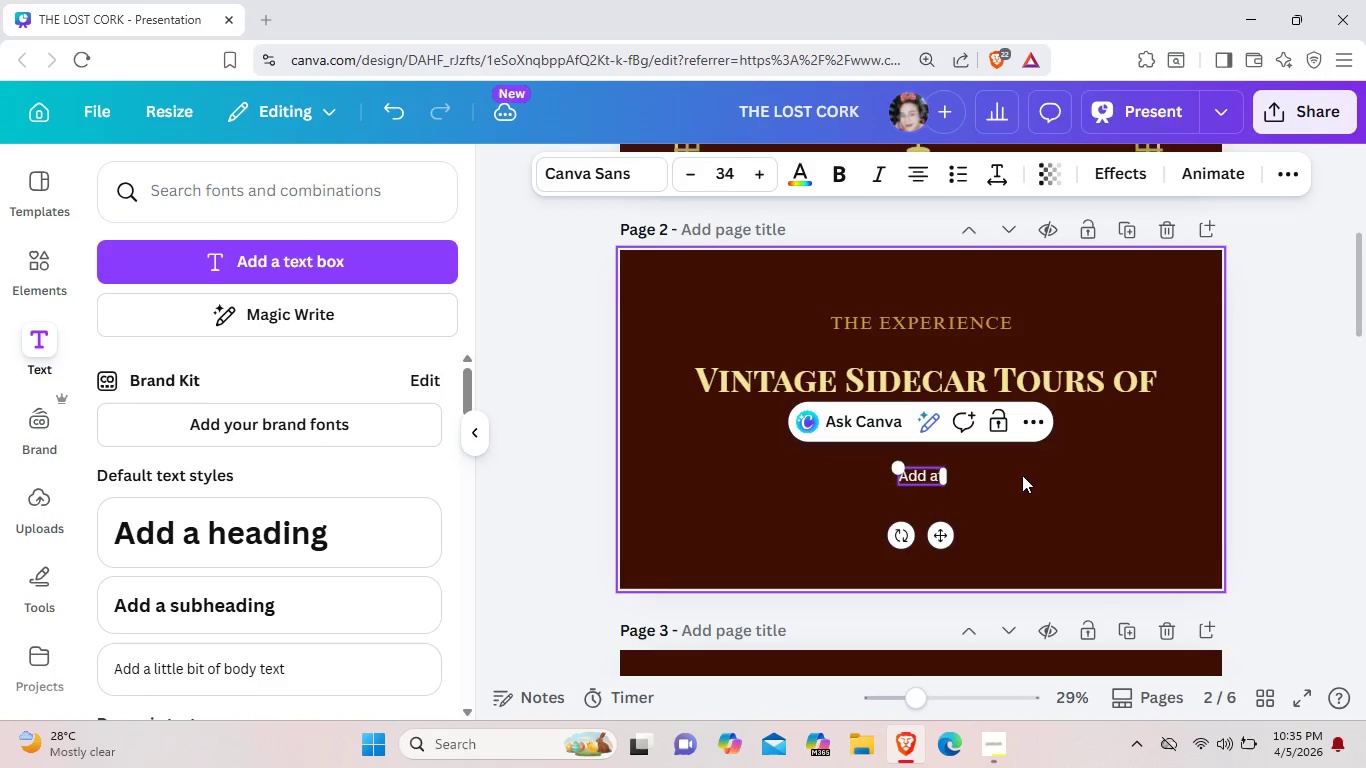 
key(Backspace)
 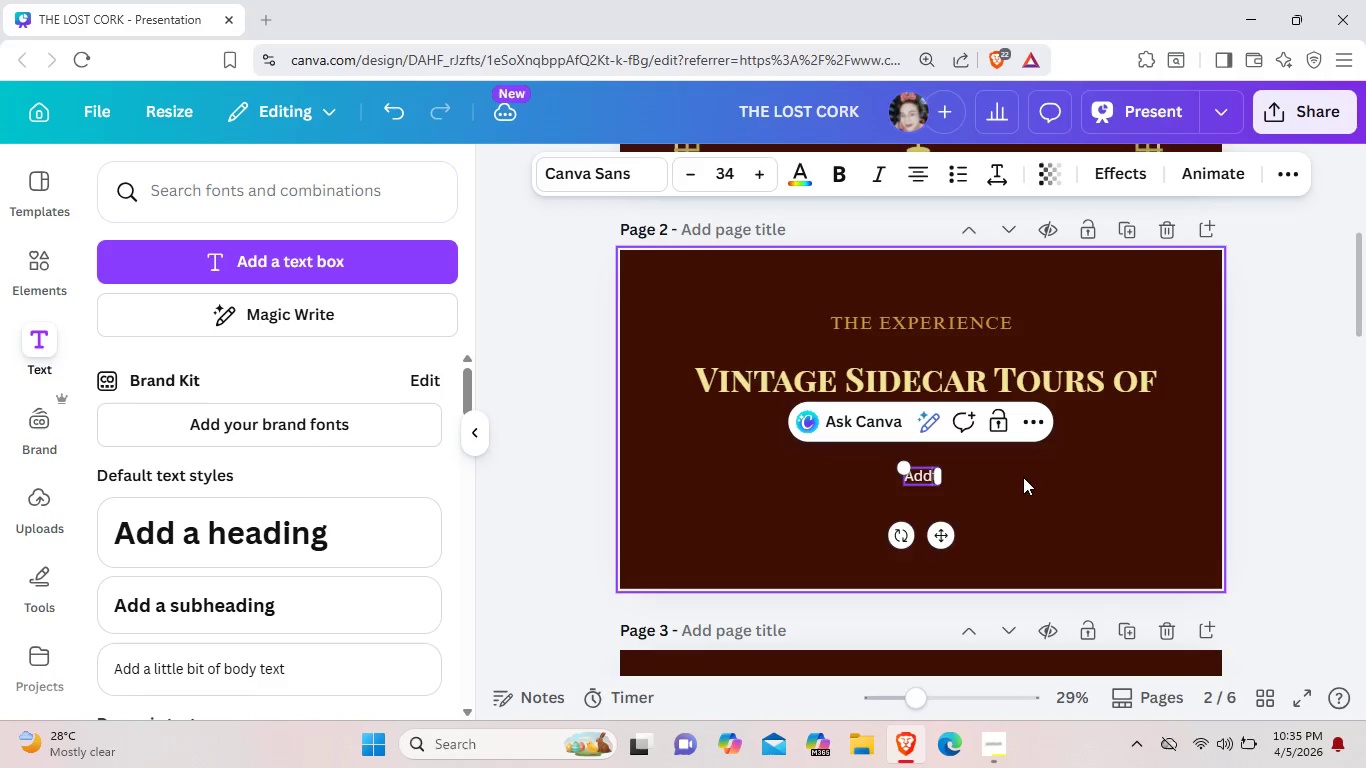 
key(Backspace)
 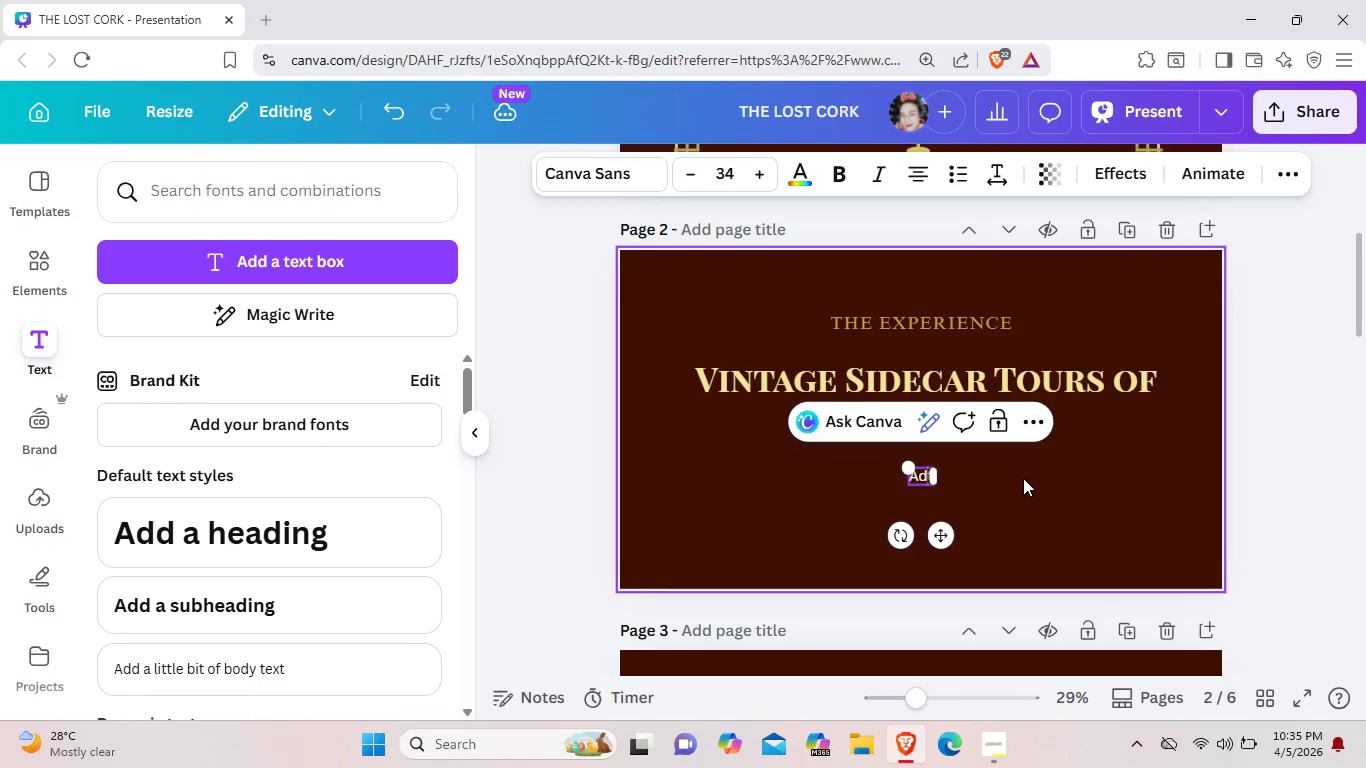 
key(Backspace)
 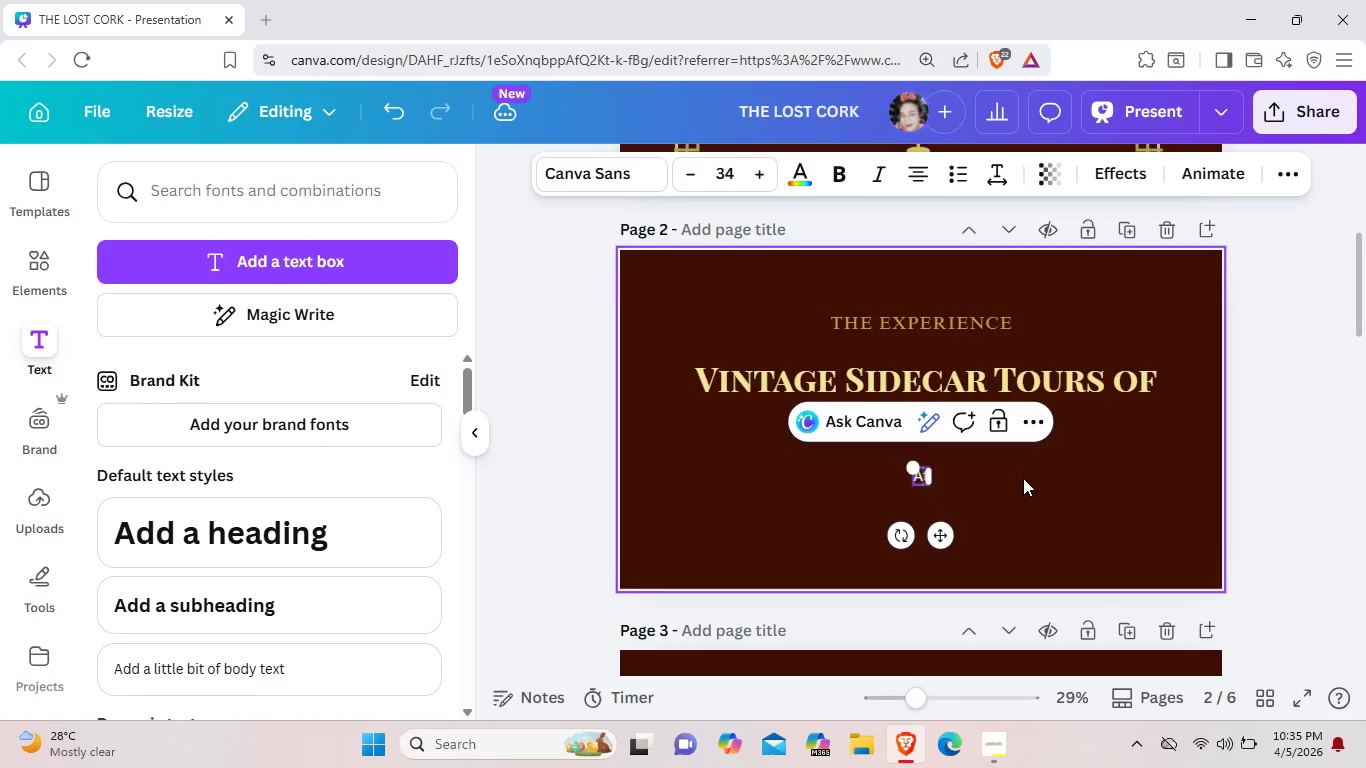 
key(Backspace)
 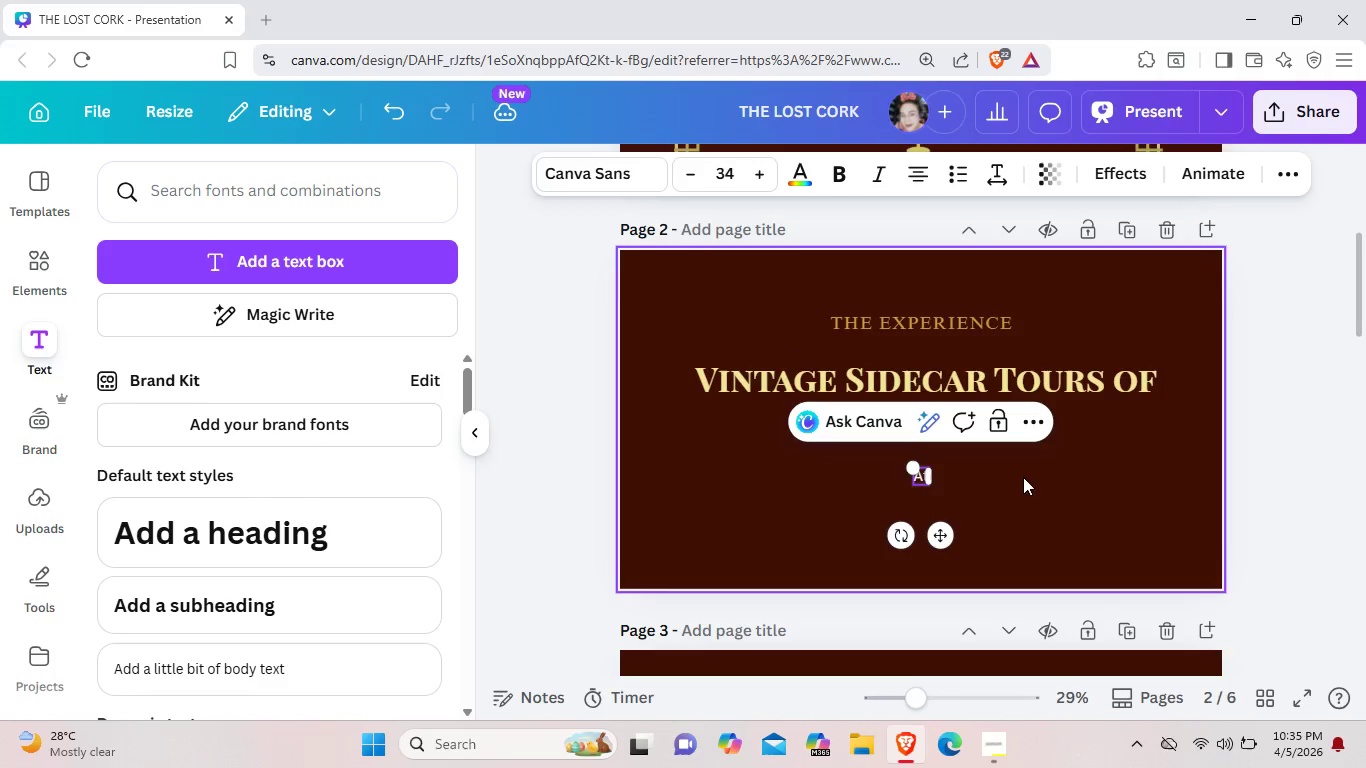 
key(Backspace)
 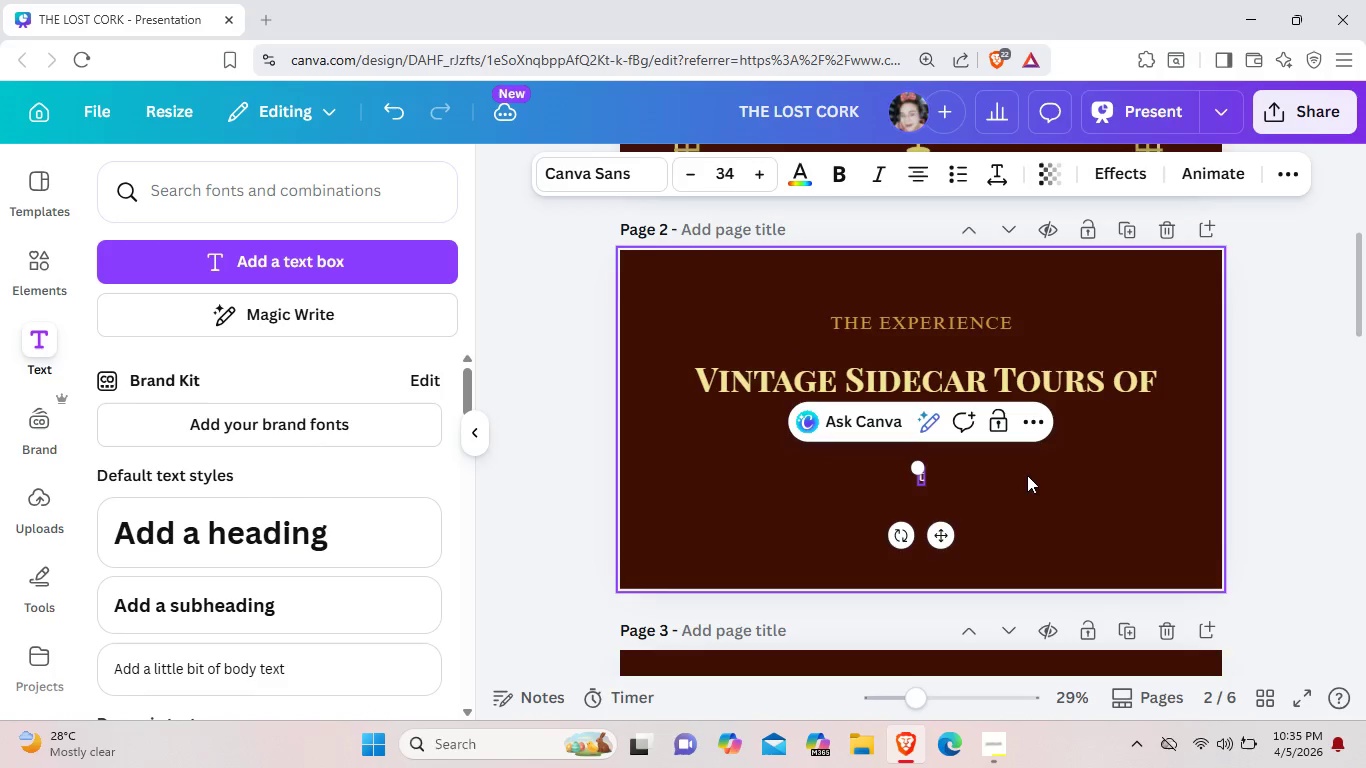 
key(Backspace)
 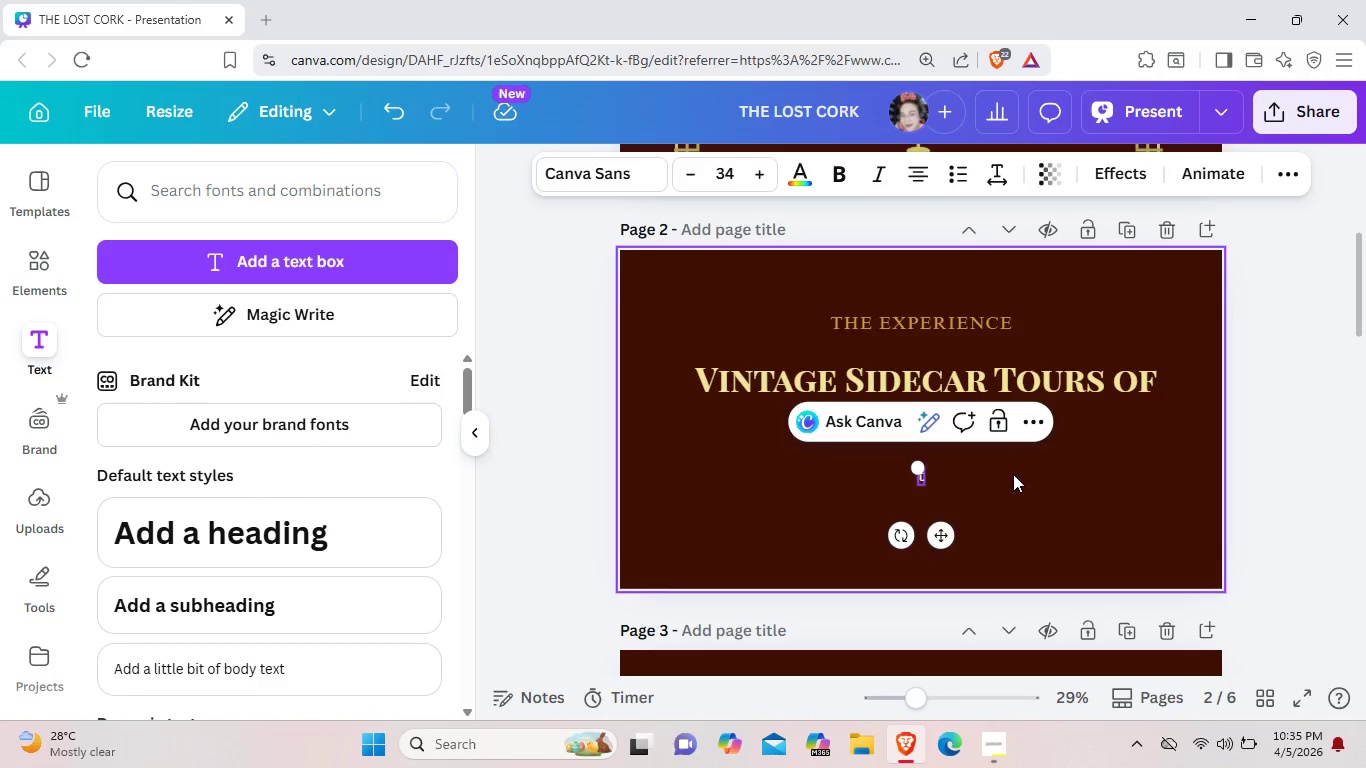 
key(Backspace)
 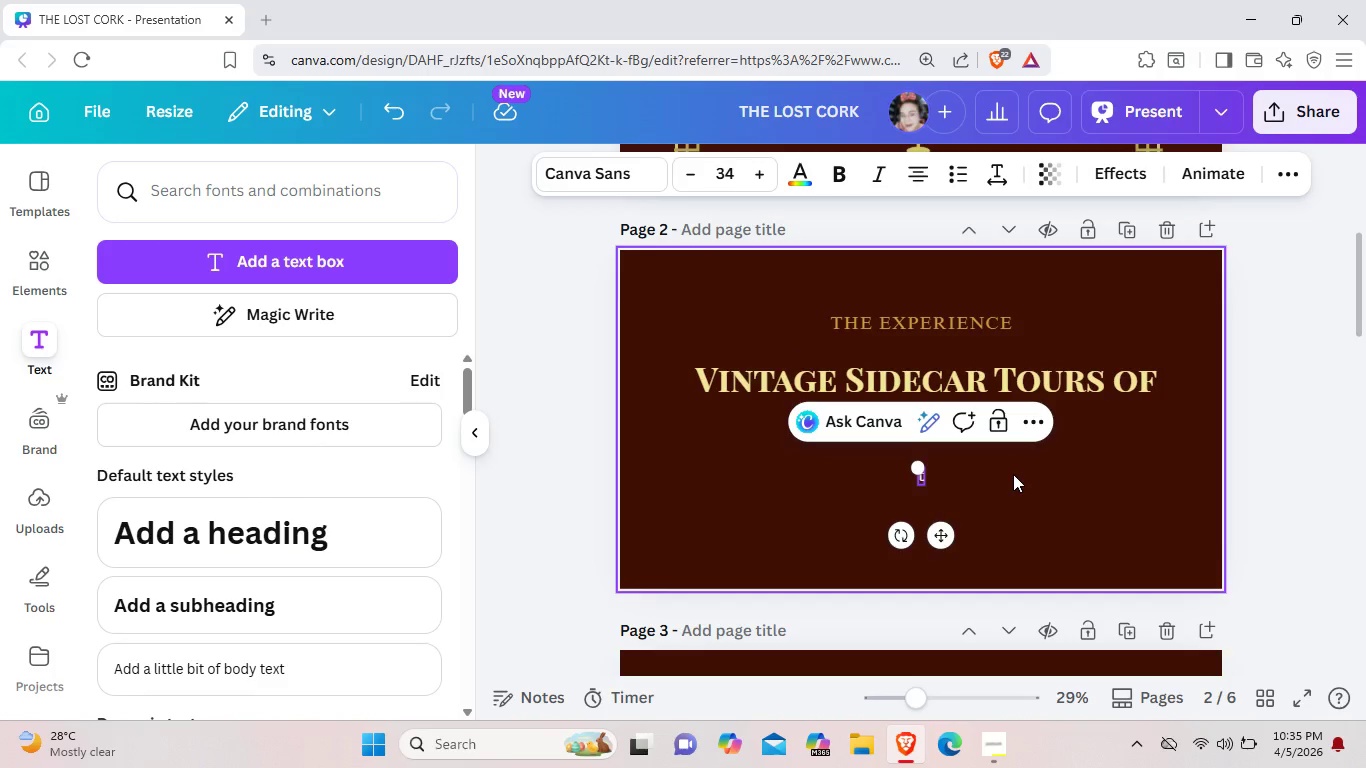 
key(Backspace)
 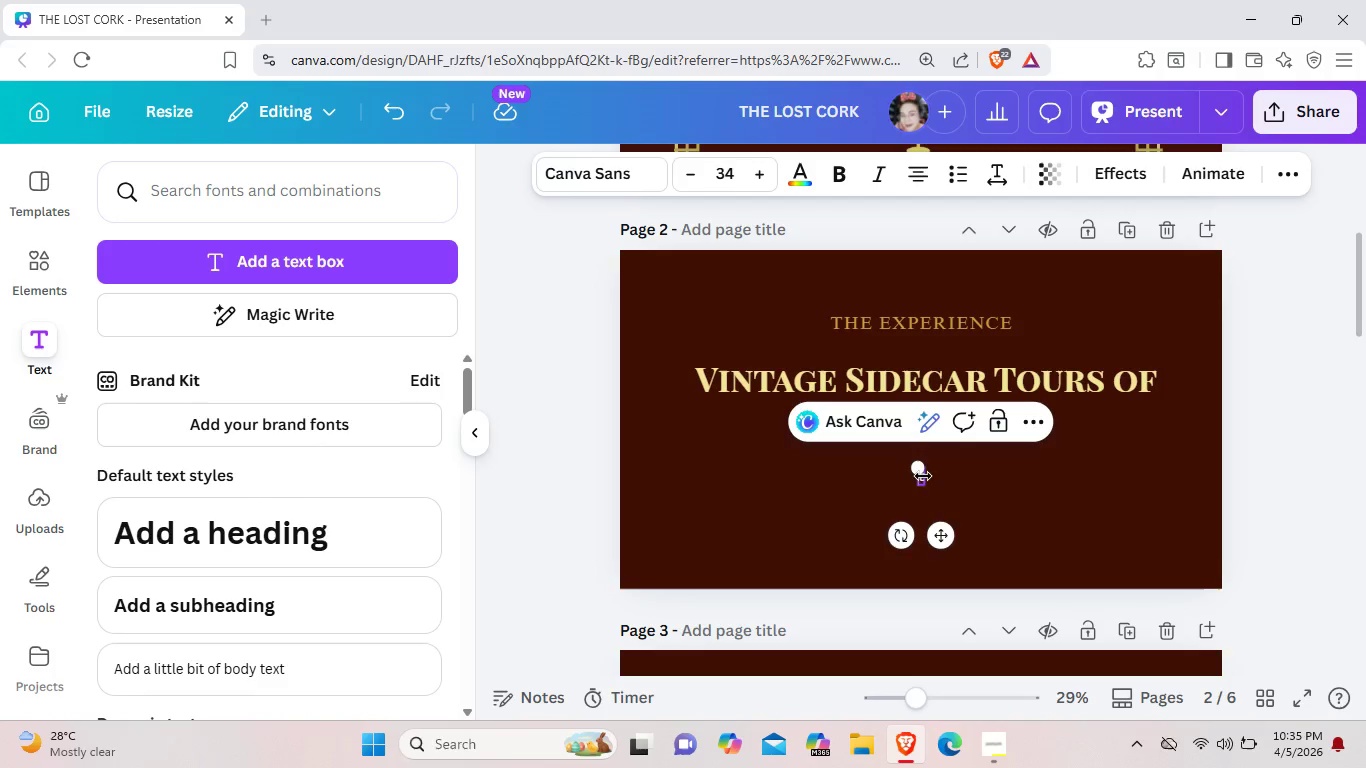 
left_click([921, 479])
 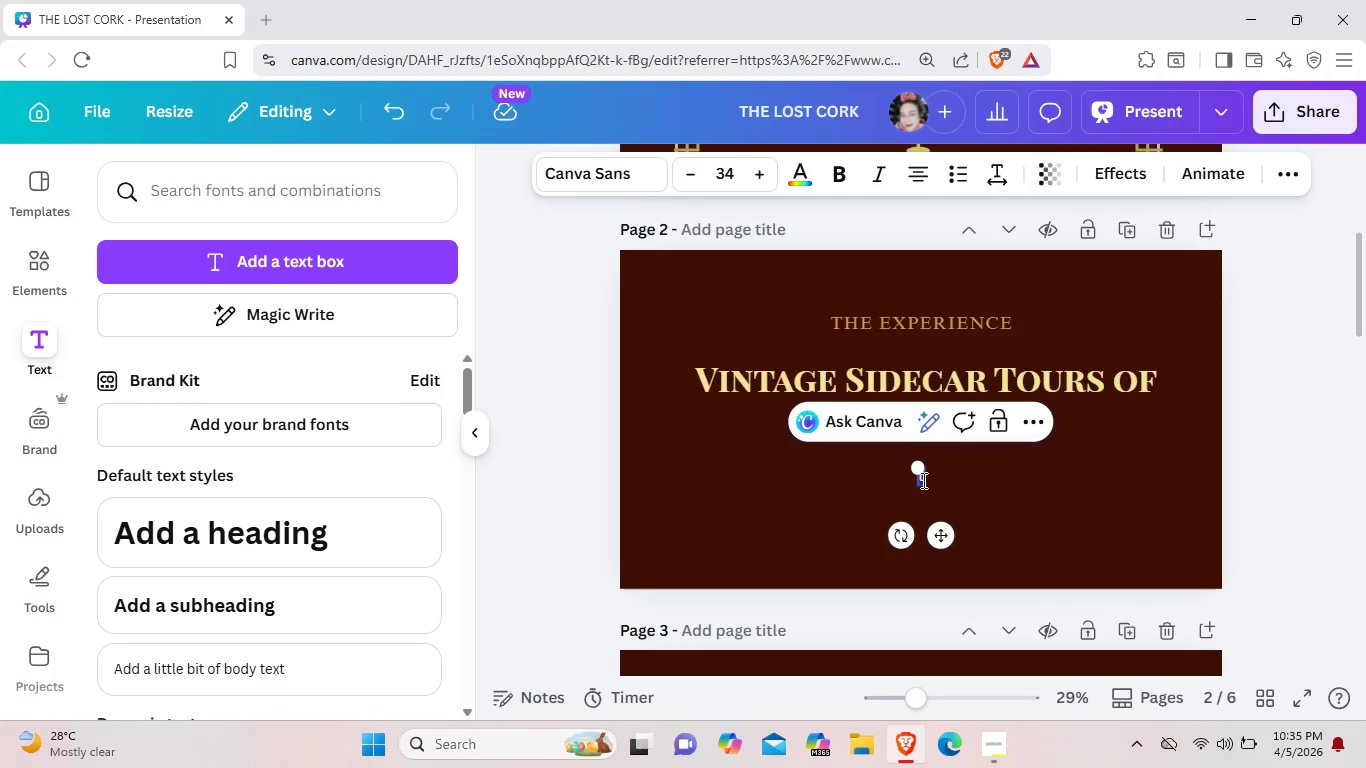 
double_click([922, 480])
 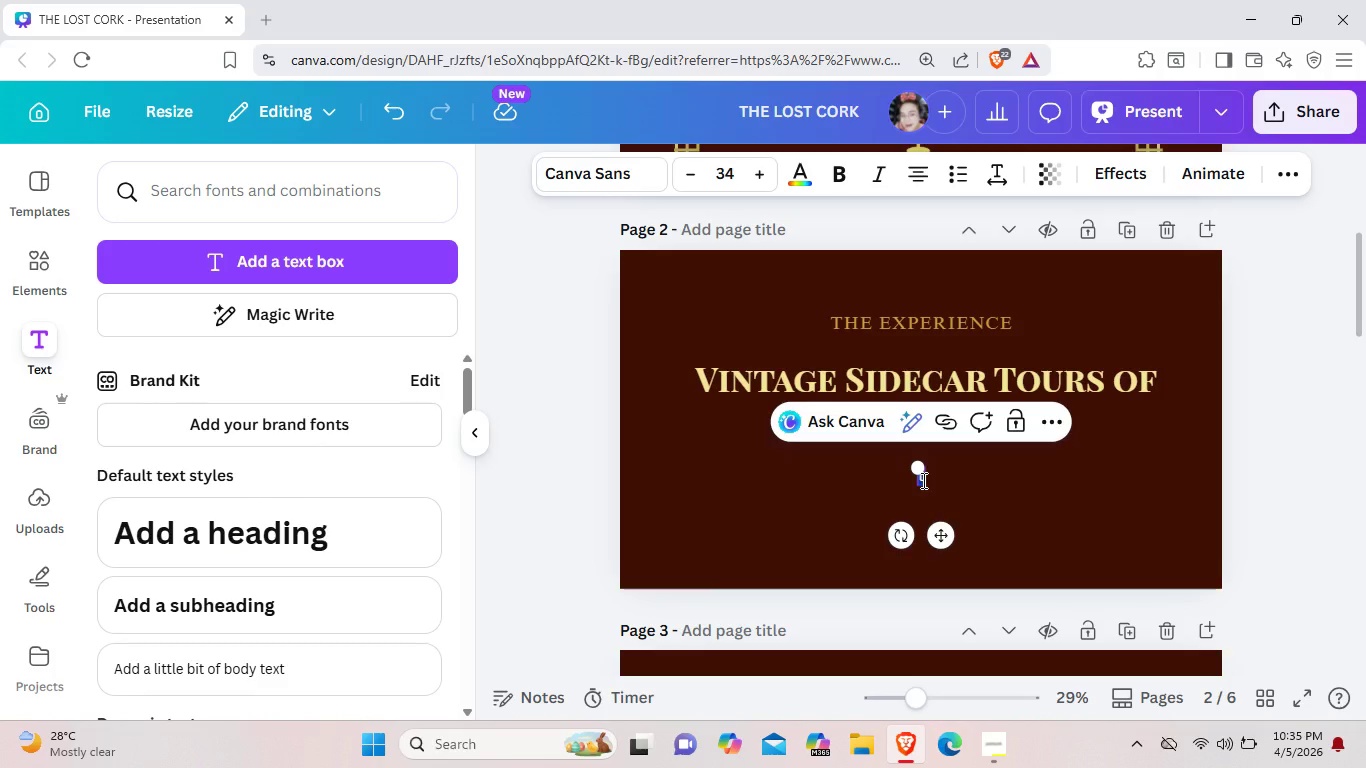 
key(Backspace)
type(Re)
 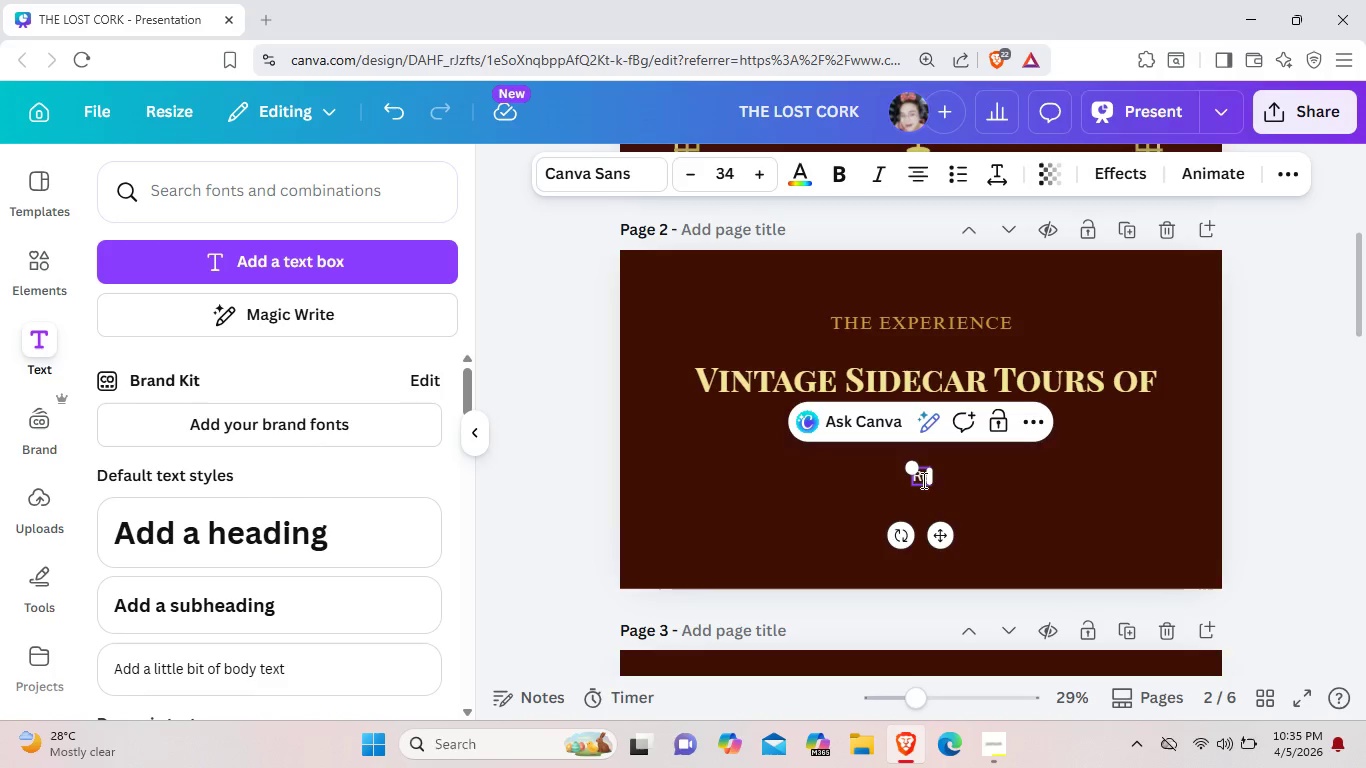 
left_click([935, 693])
 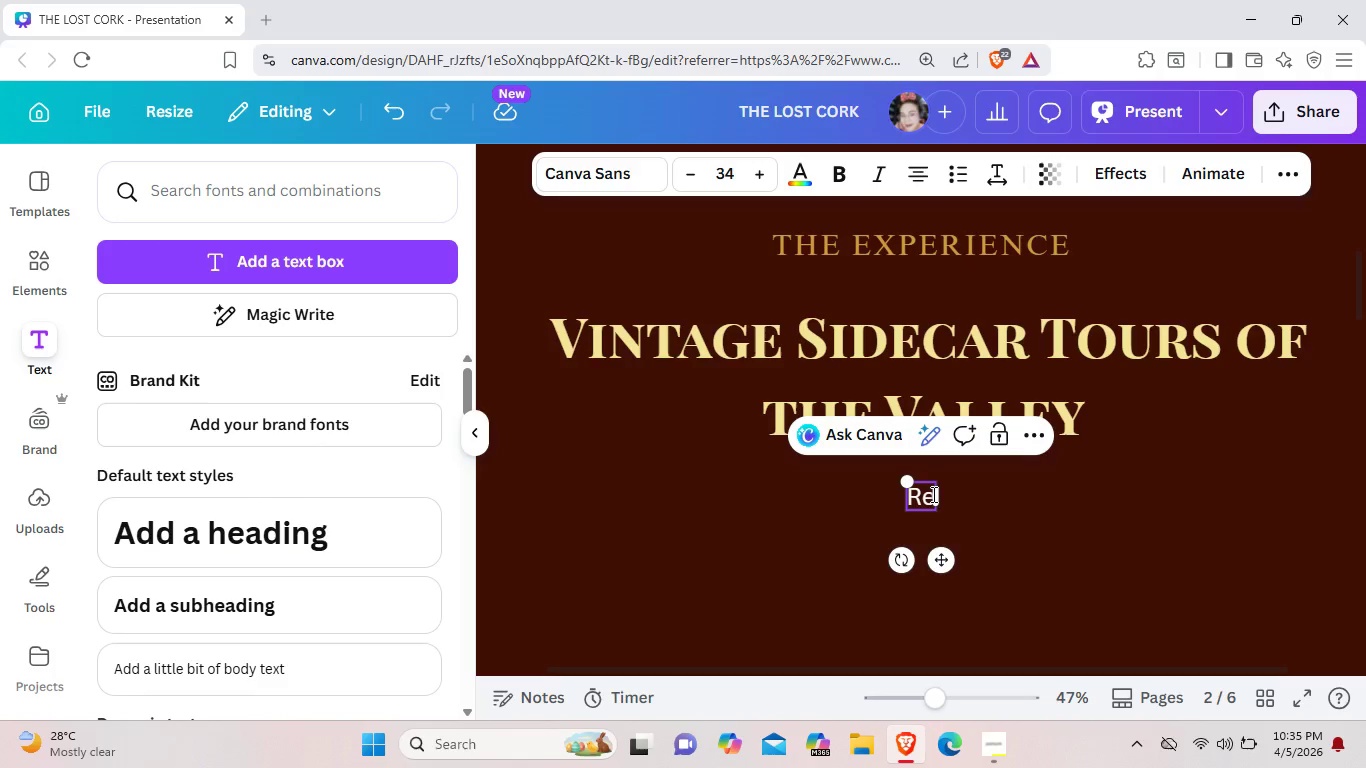 
left_click([932, 494])
 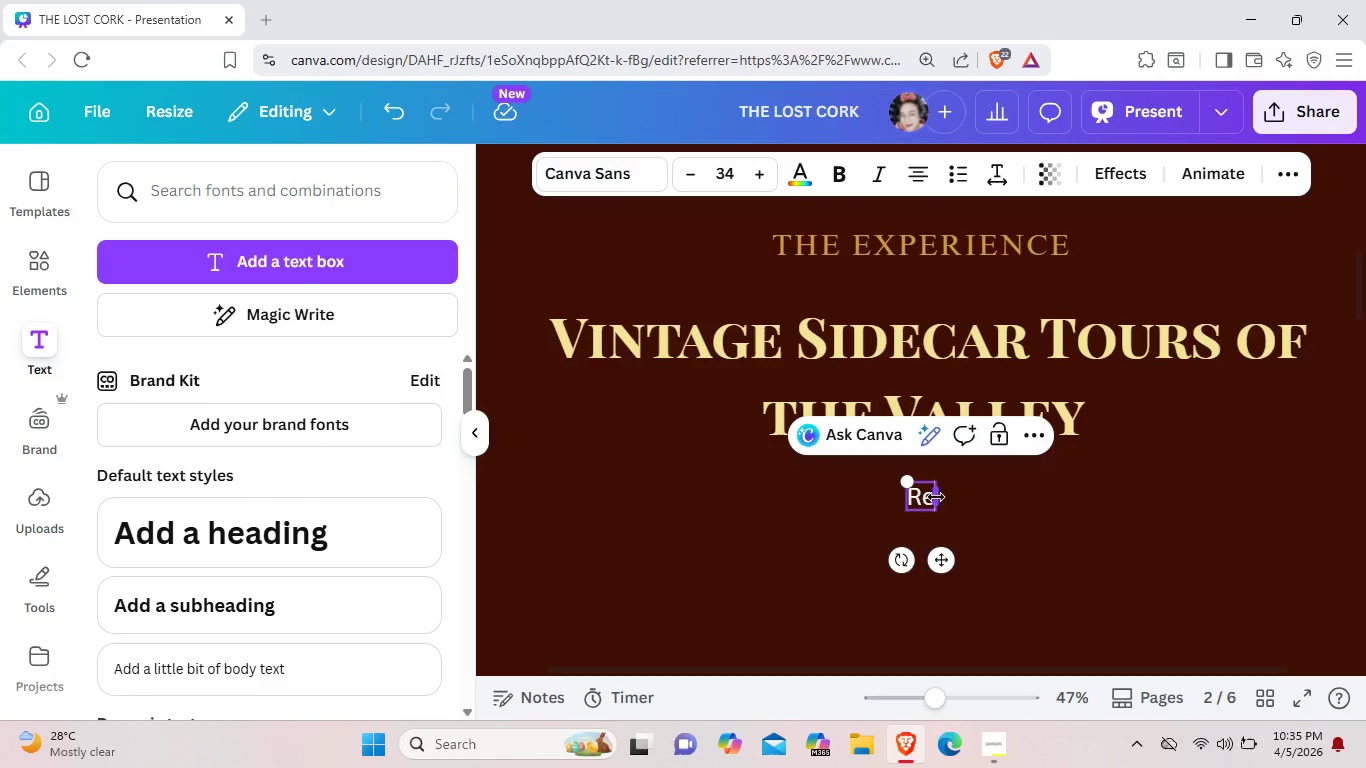 
left_click_drag(start_coordinate=[936, 497], to_coordinate=[994, 497])
 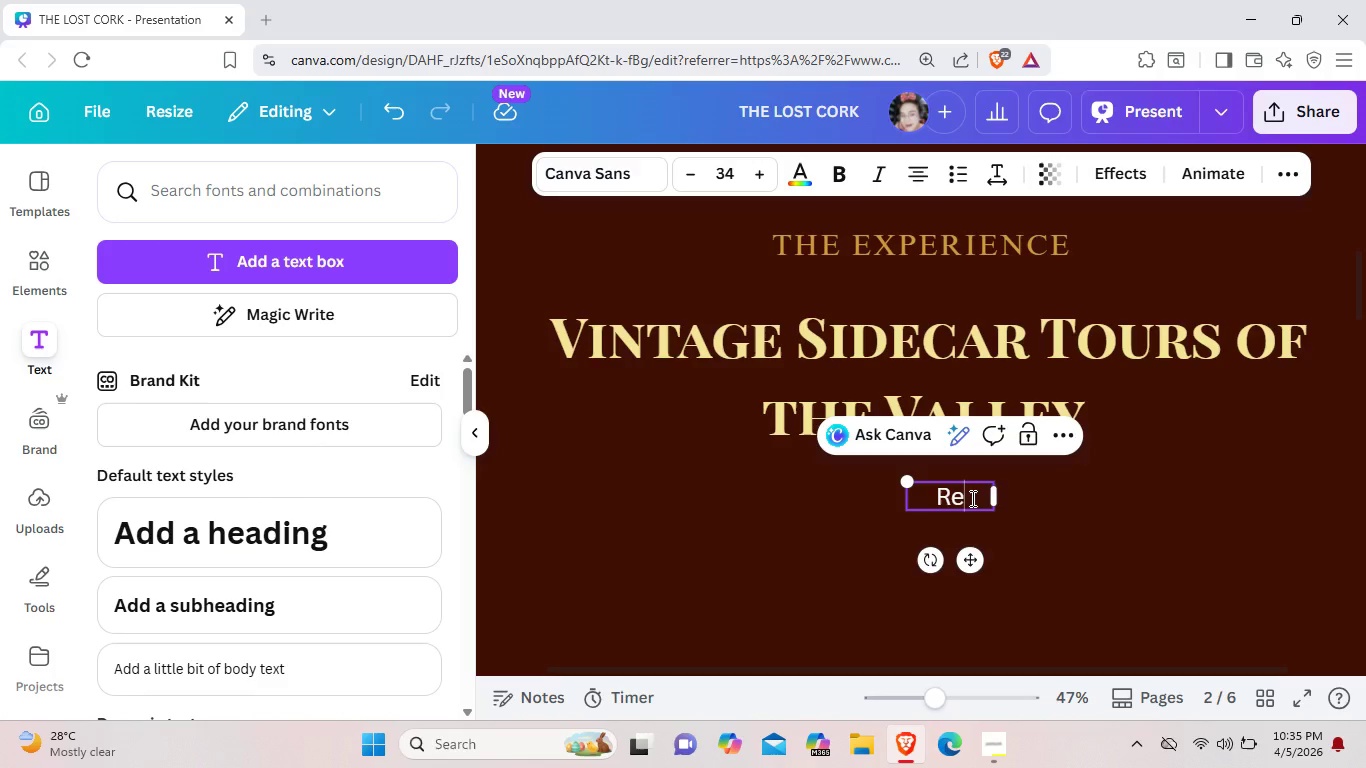 
type(stored)
 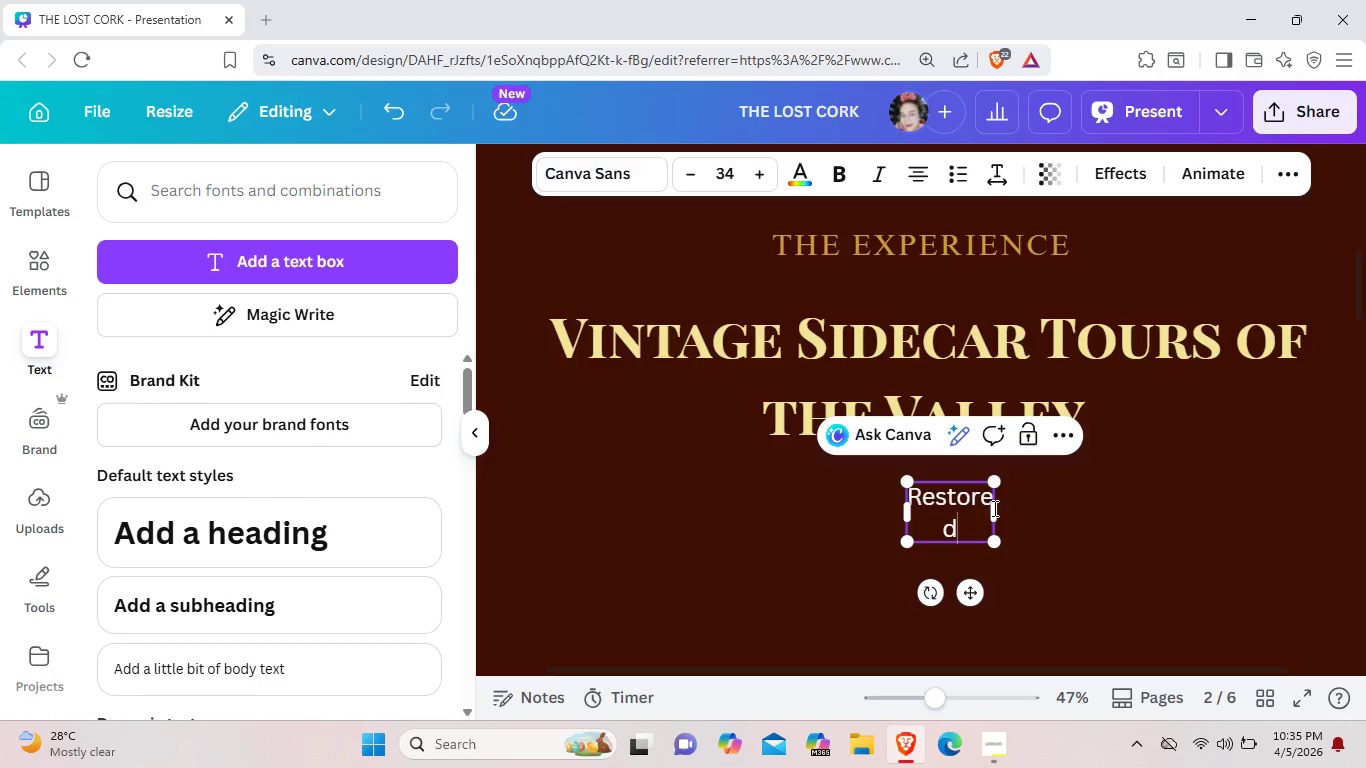 
left_click_drag(start_coordinate=[1004, 509], to_coordinate=[1078, 504])
 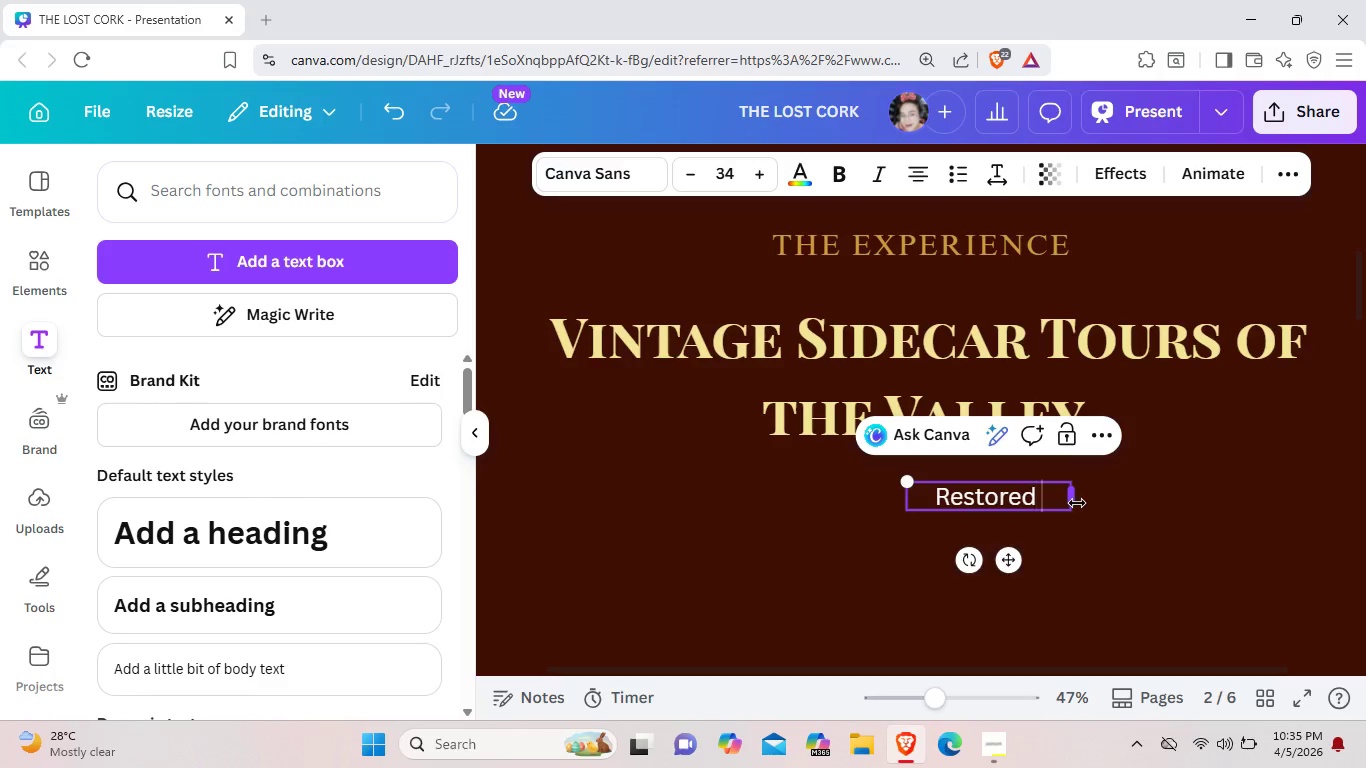 
type( 1950)
 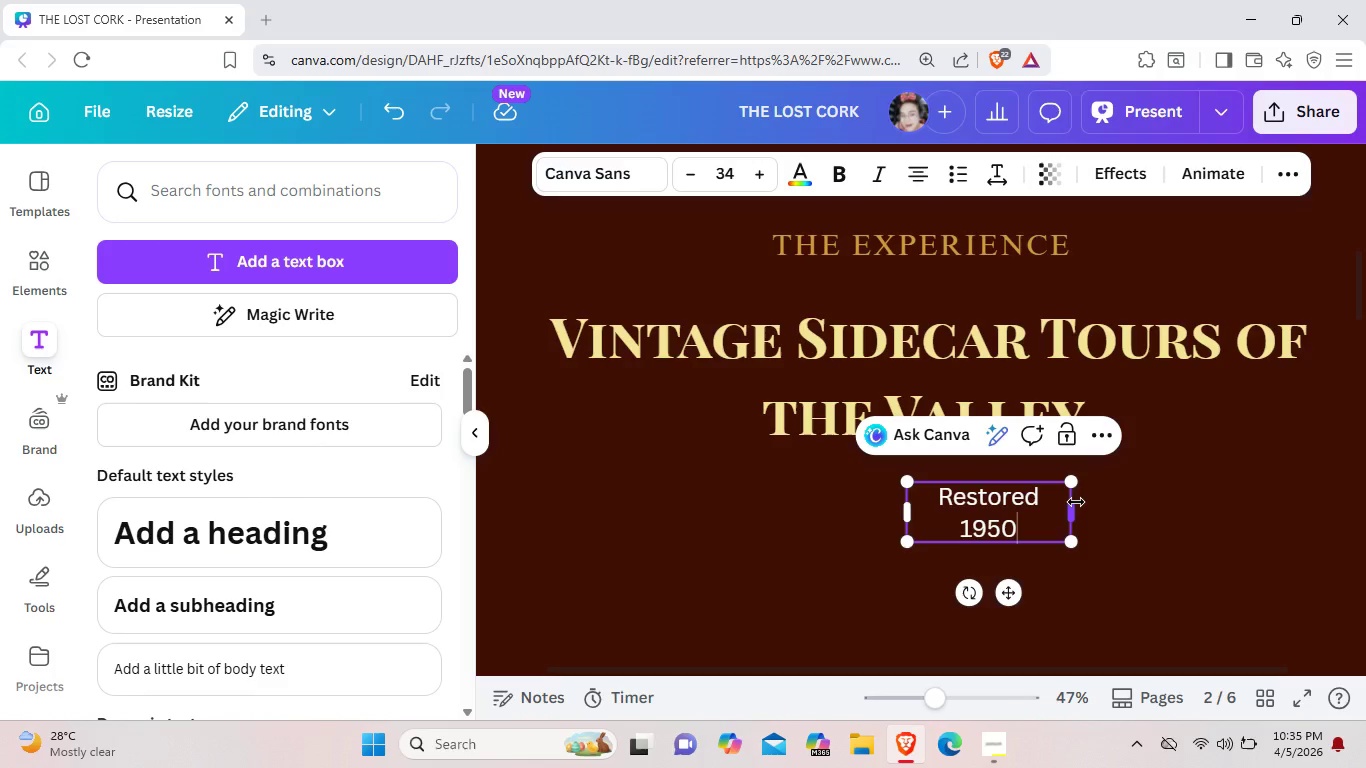 
left_click_drag(start_coordinate=[1076, 502], to_coordinate=[1247, 486])
 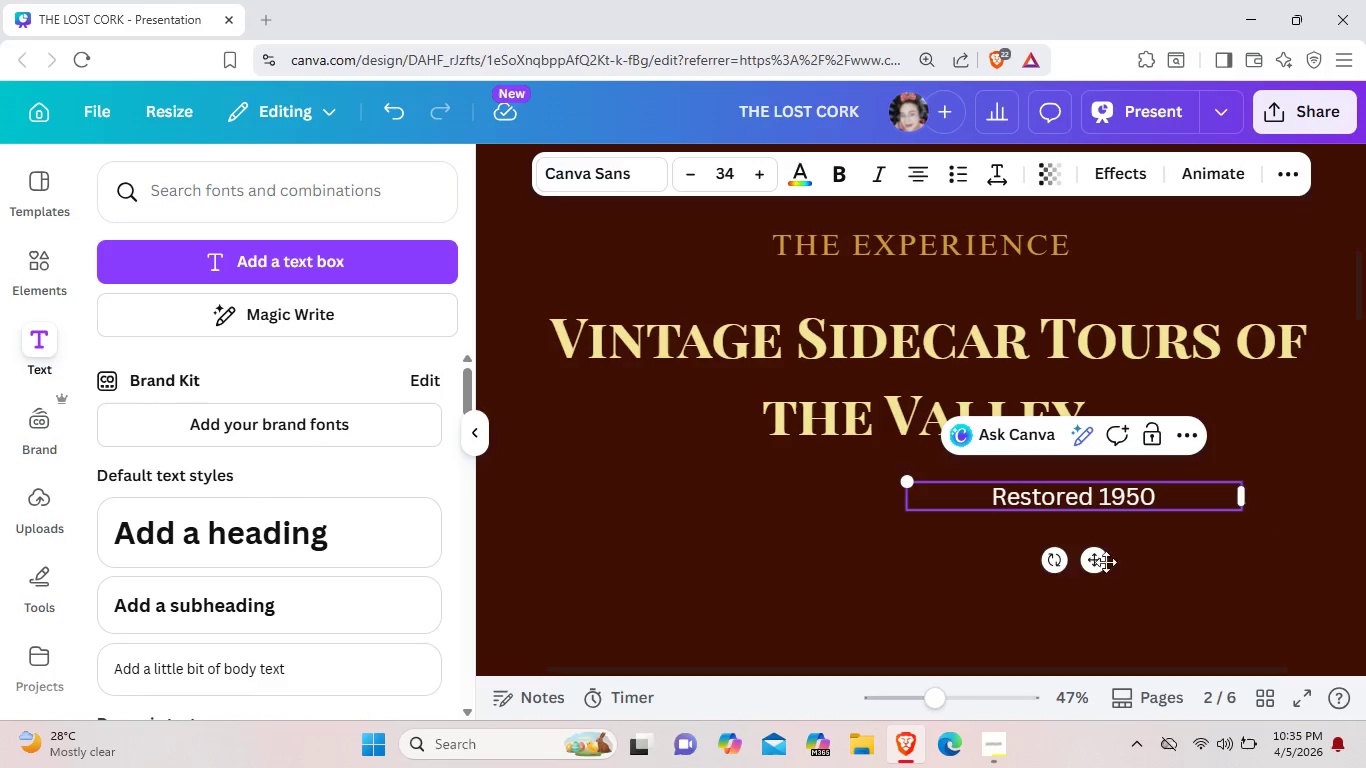 
left_click_drag(start_coordinate=[1099, 559], to_coordinate=[882, 579])
 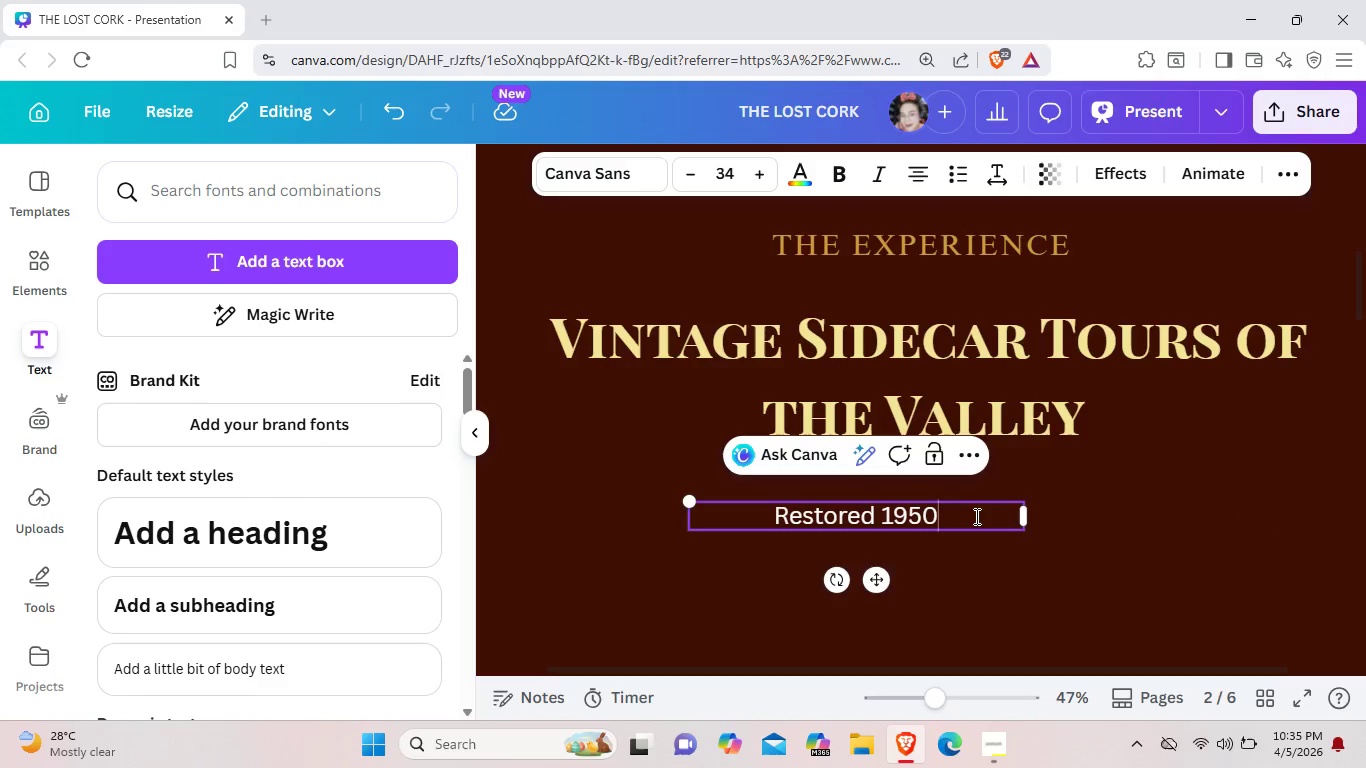 
left_click([975, 516])
 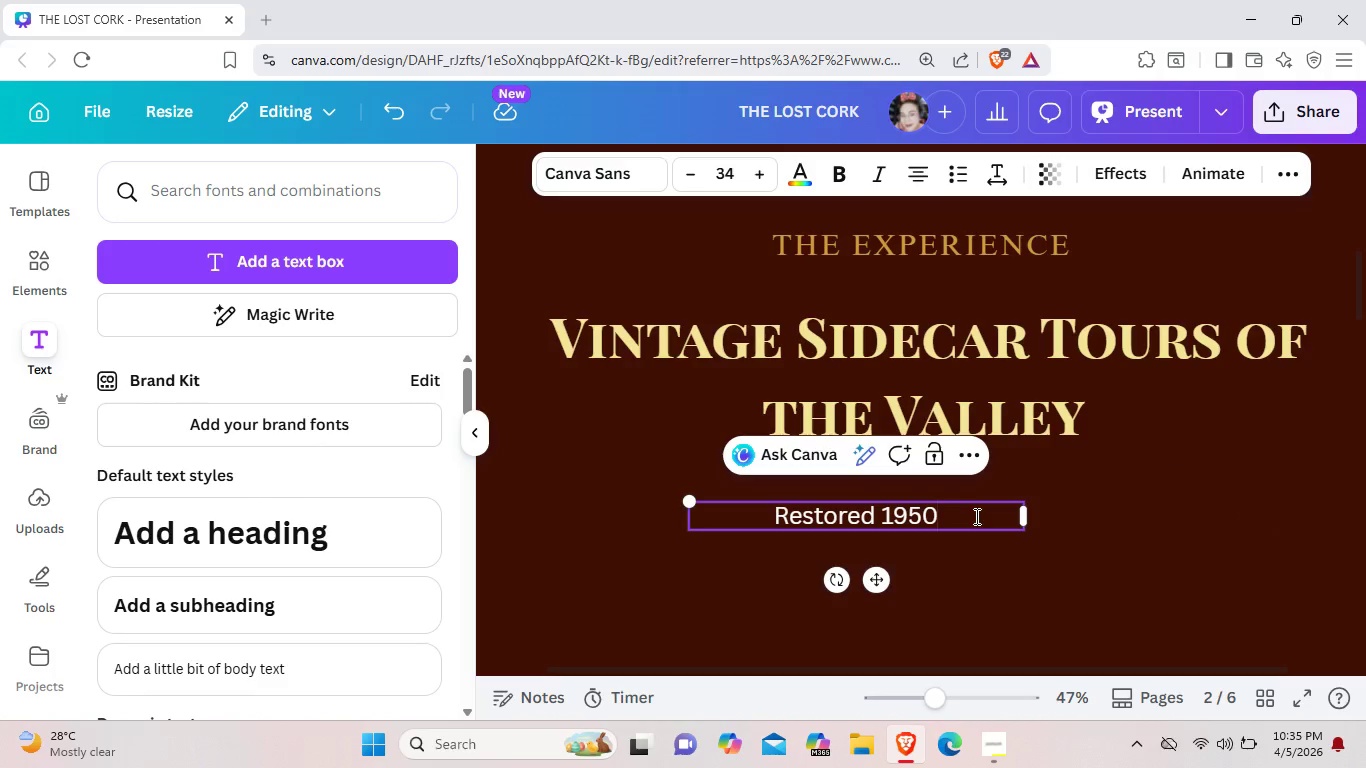 
type( 1950)
key(Backspace)
key(Backspace)
key(Backspace)
key(Backspace)
type(-era sidecars.)
 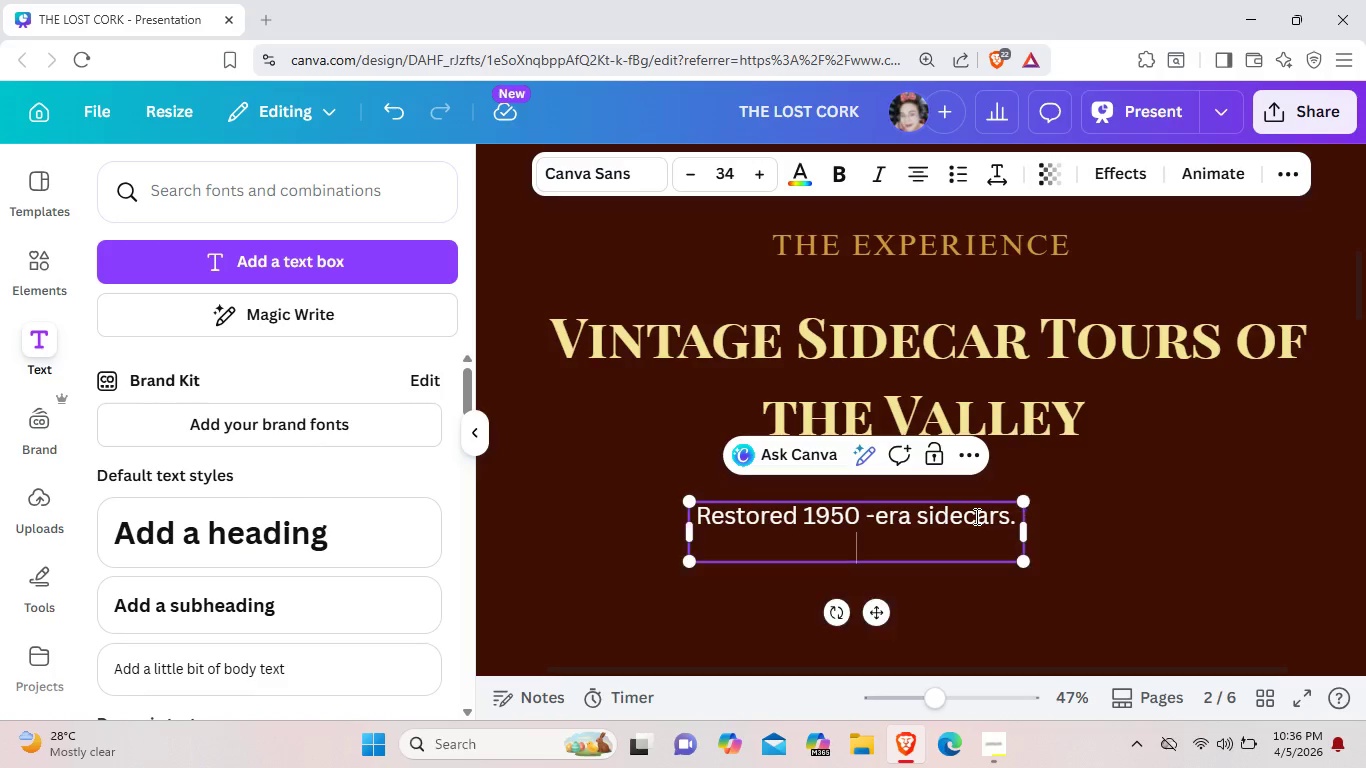 
key(Enter)
 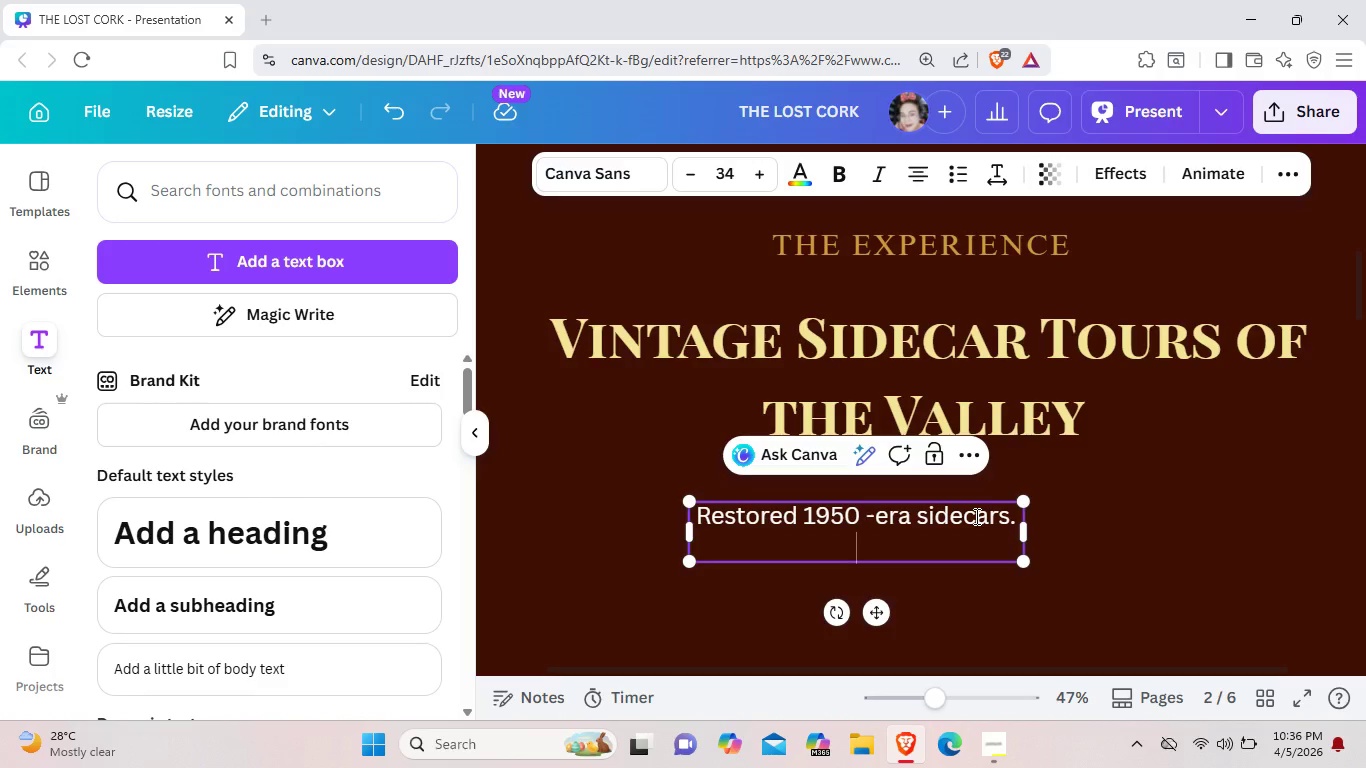 
type(Sun-drenched)
 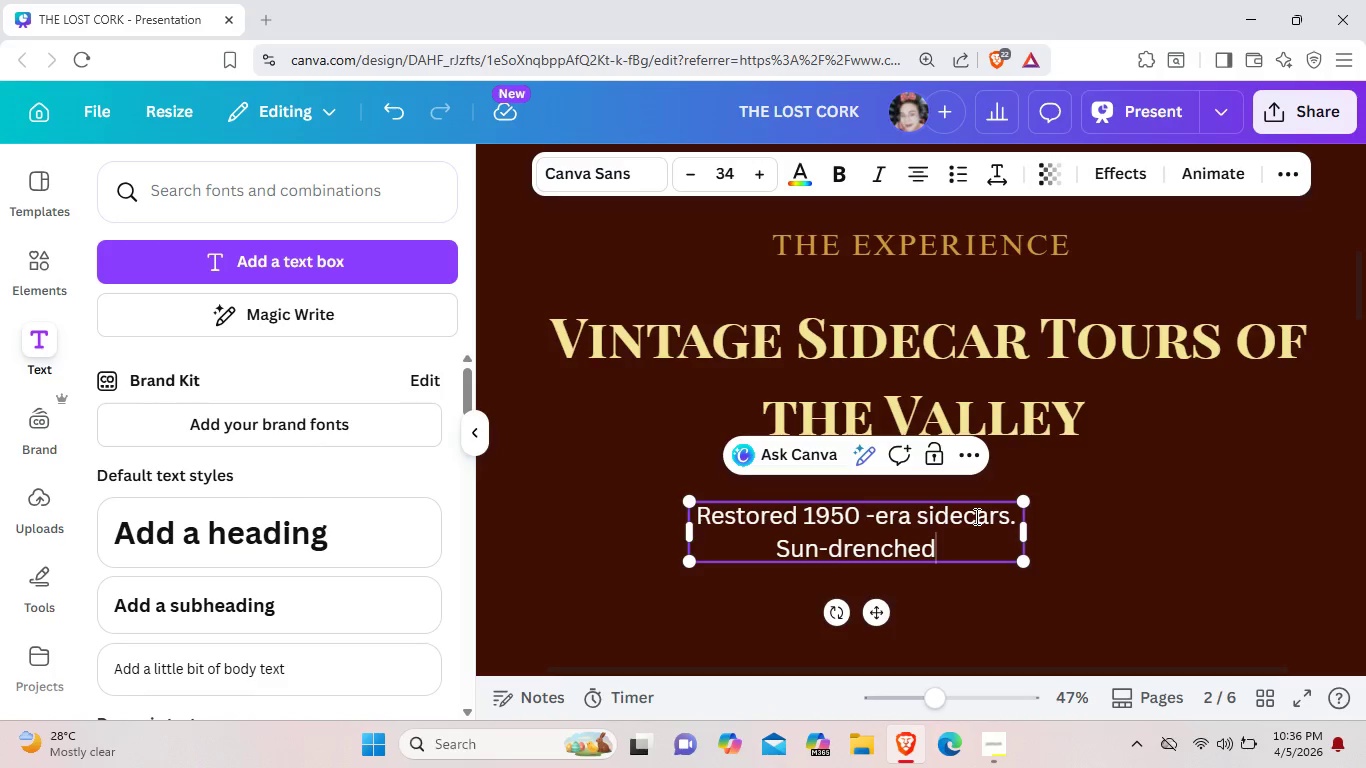 
type( vineyard rods.)
 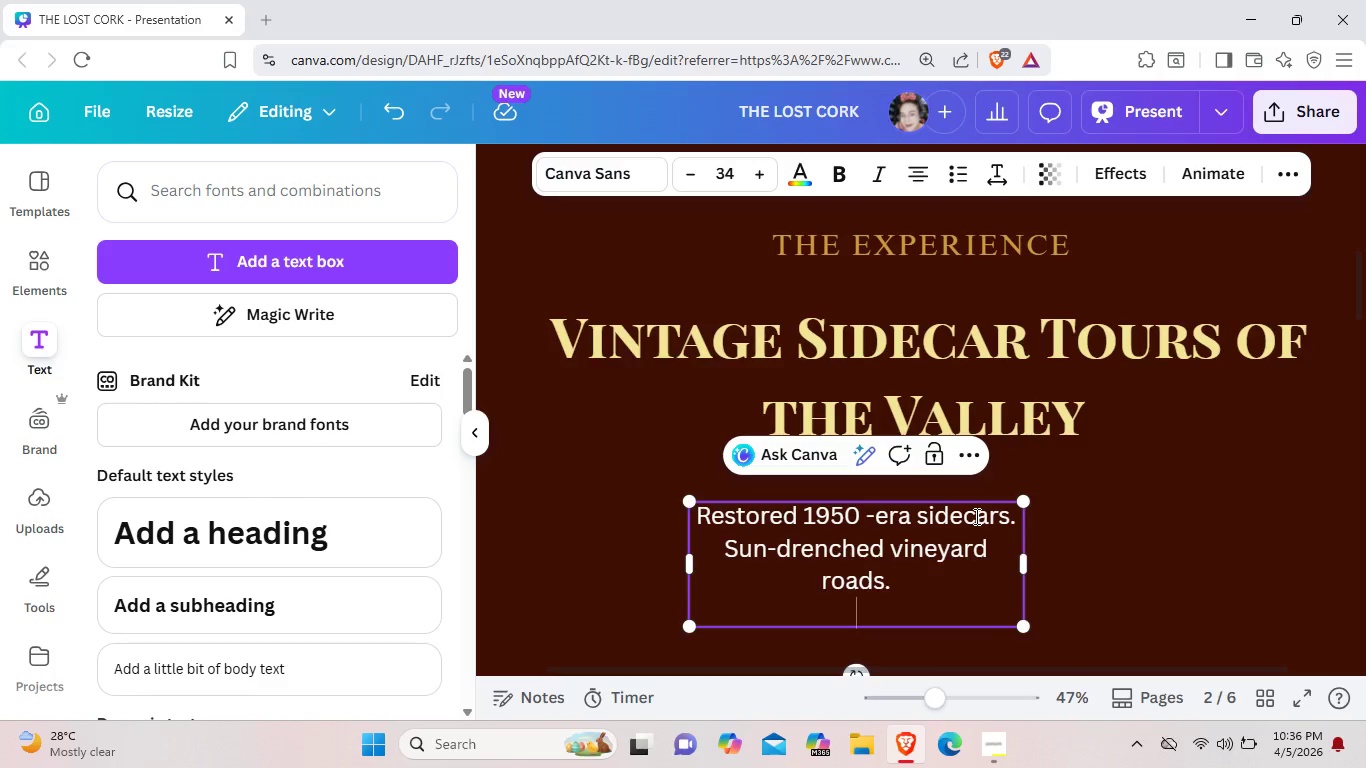 
key(Enter)
 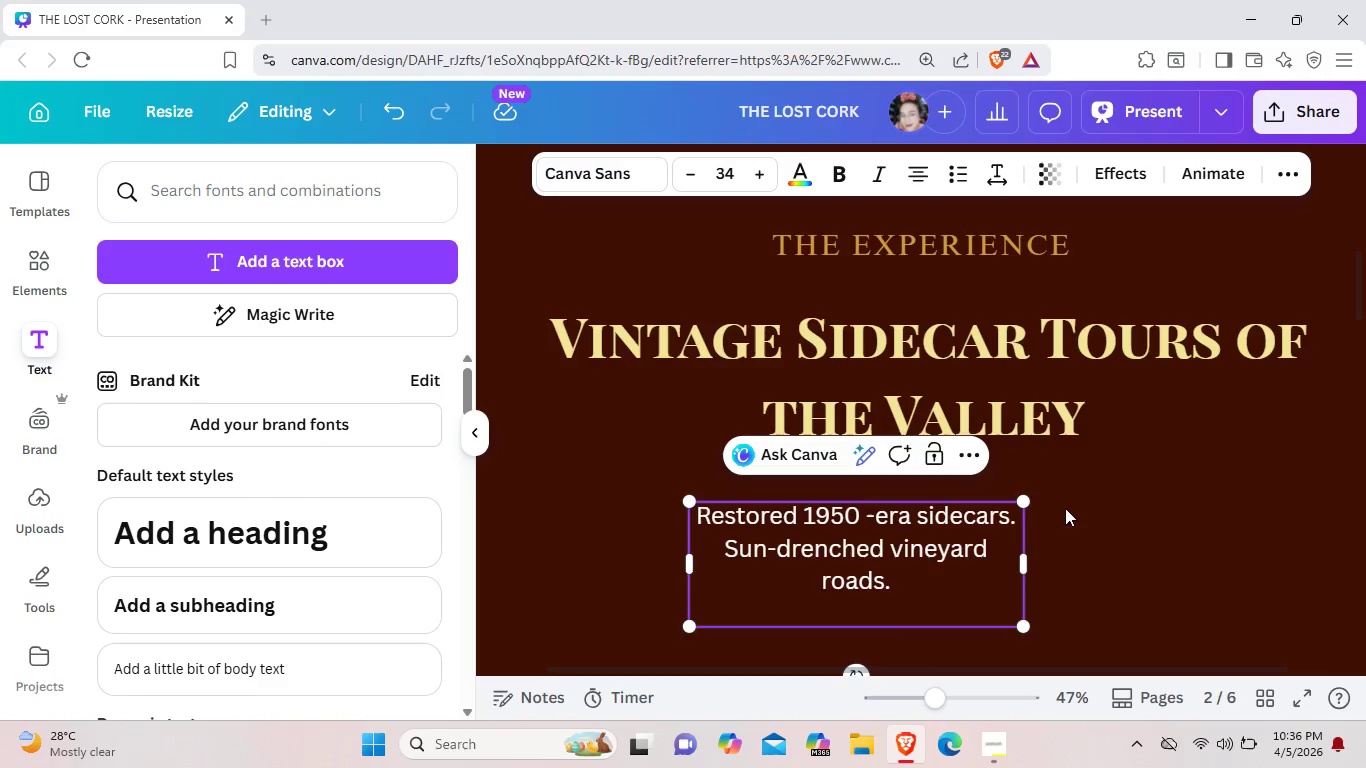 
left_click_drag(start_coordinate=[1029, 566], to_coordinate=[1053, 561])
 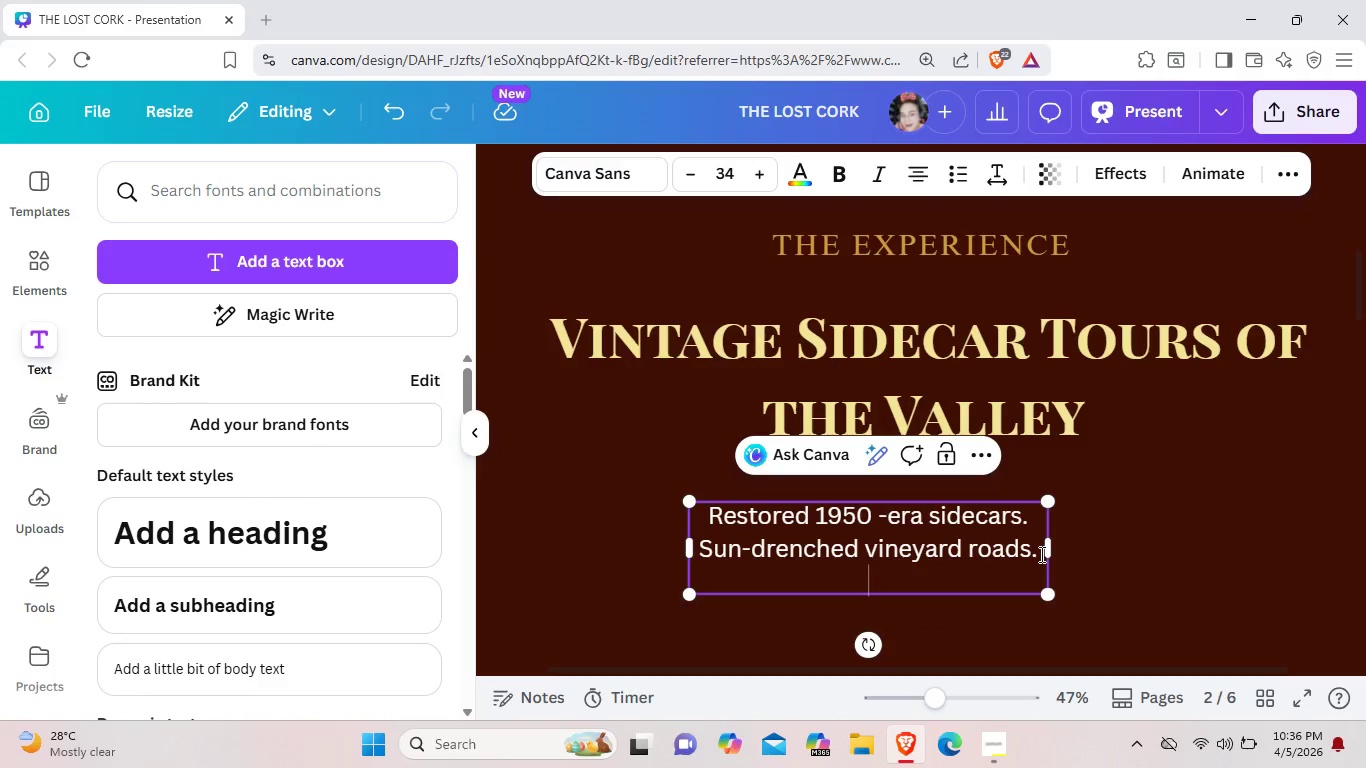 
type(Curated wine moments.)
 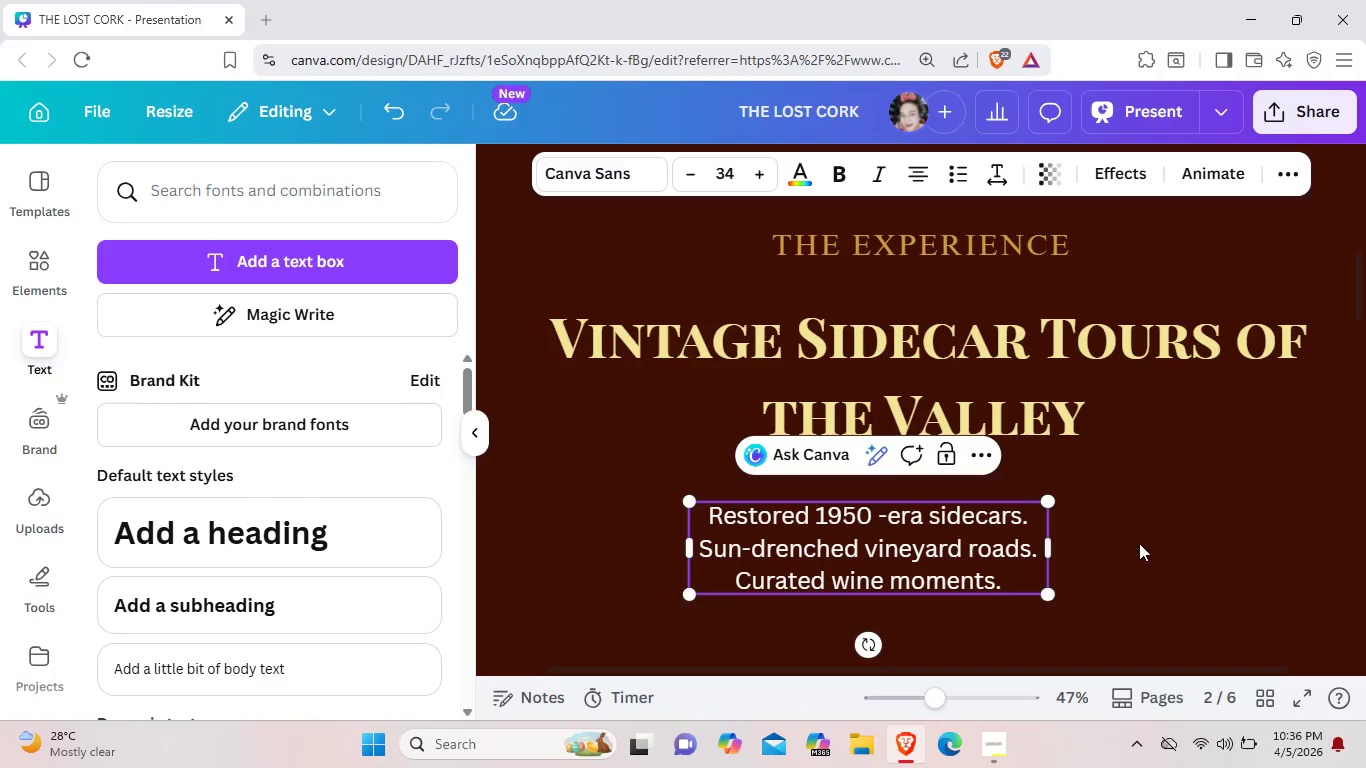 
left_click([1139, 543])
 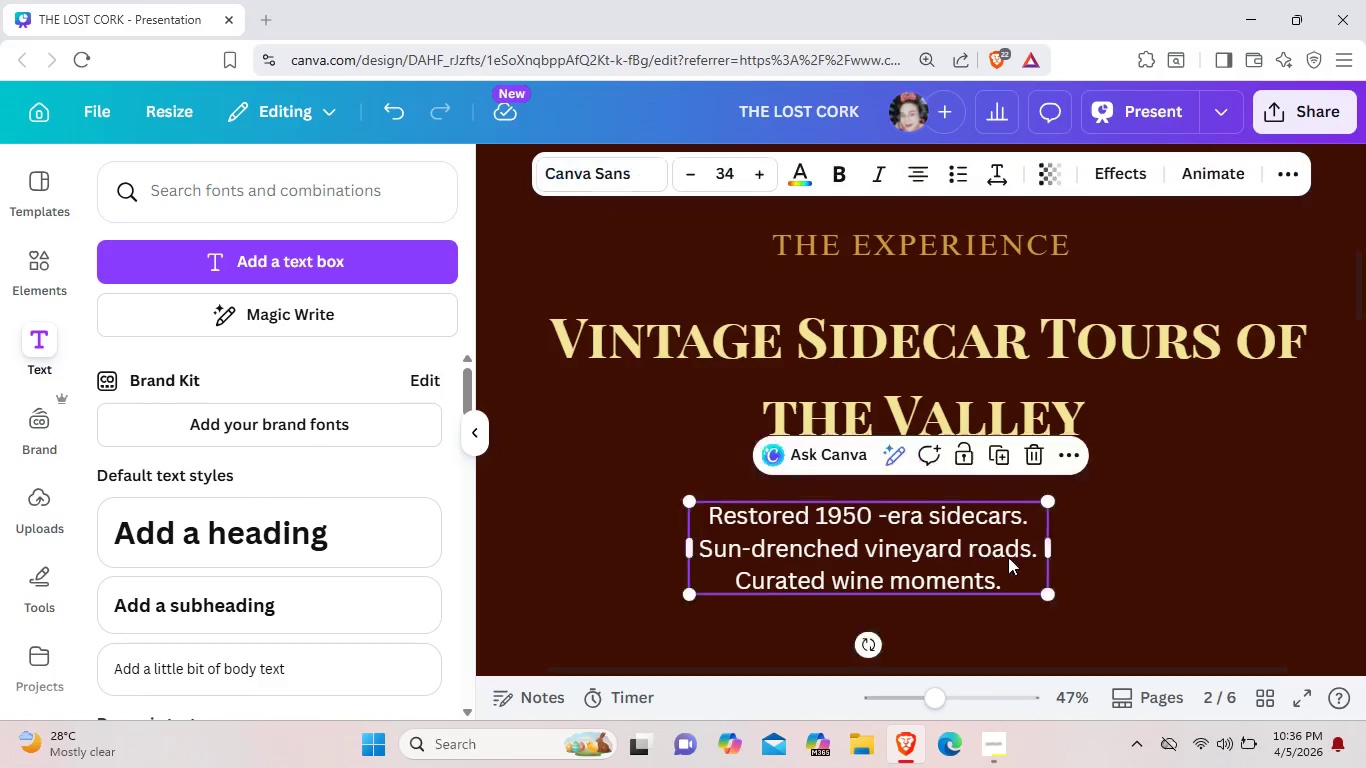 
left_click_drag(start_coordinate=[983, 553], to_coordinate=[1028, 555])
 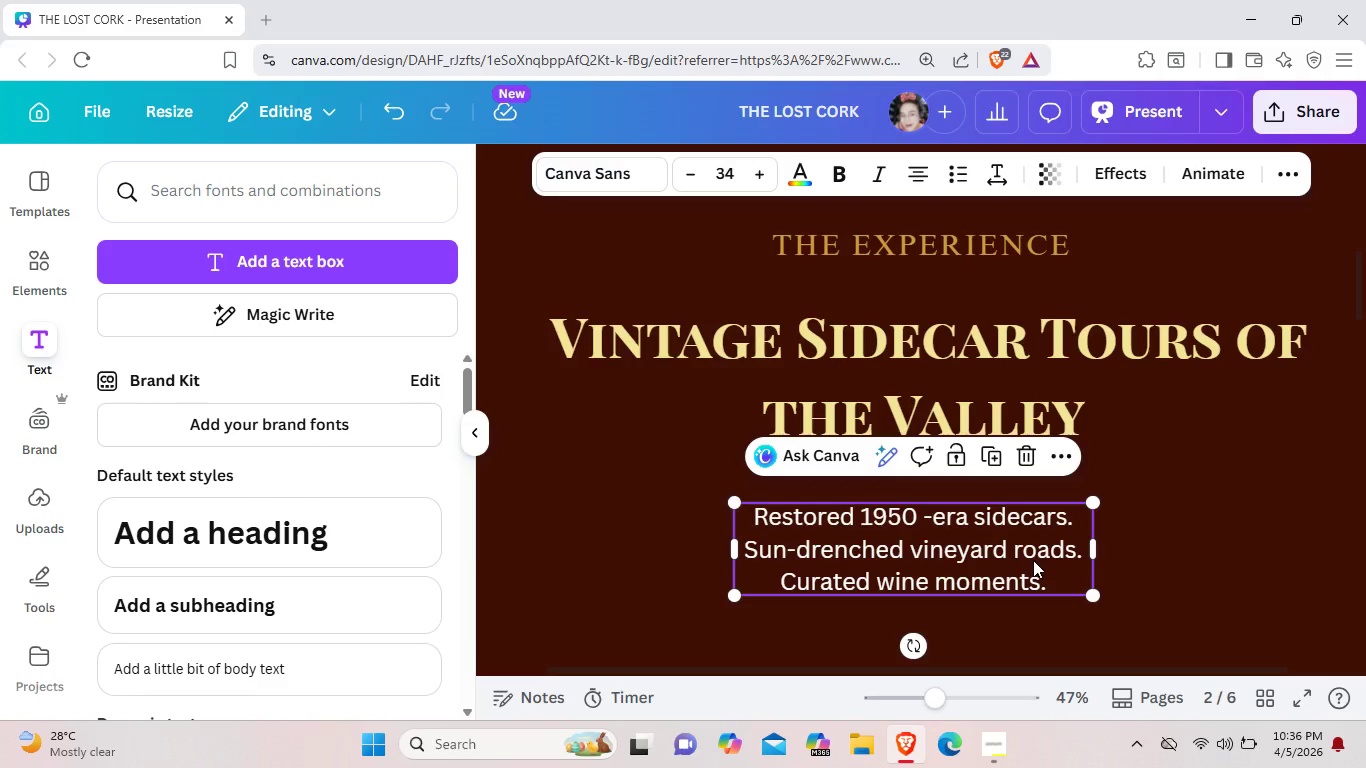 
wait(6.8)
 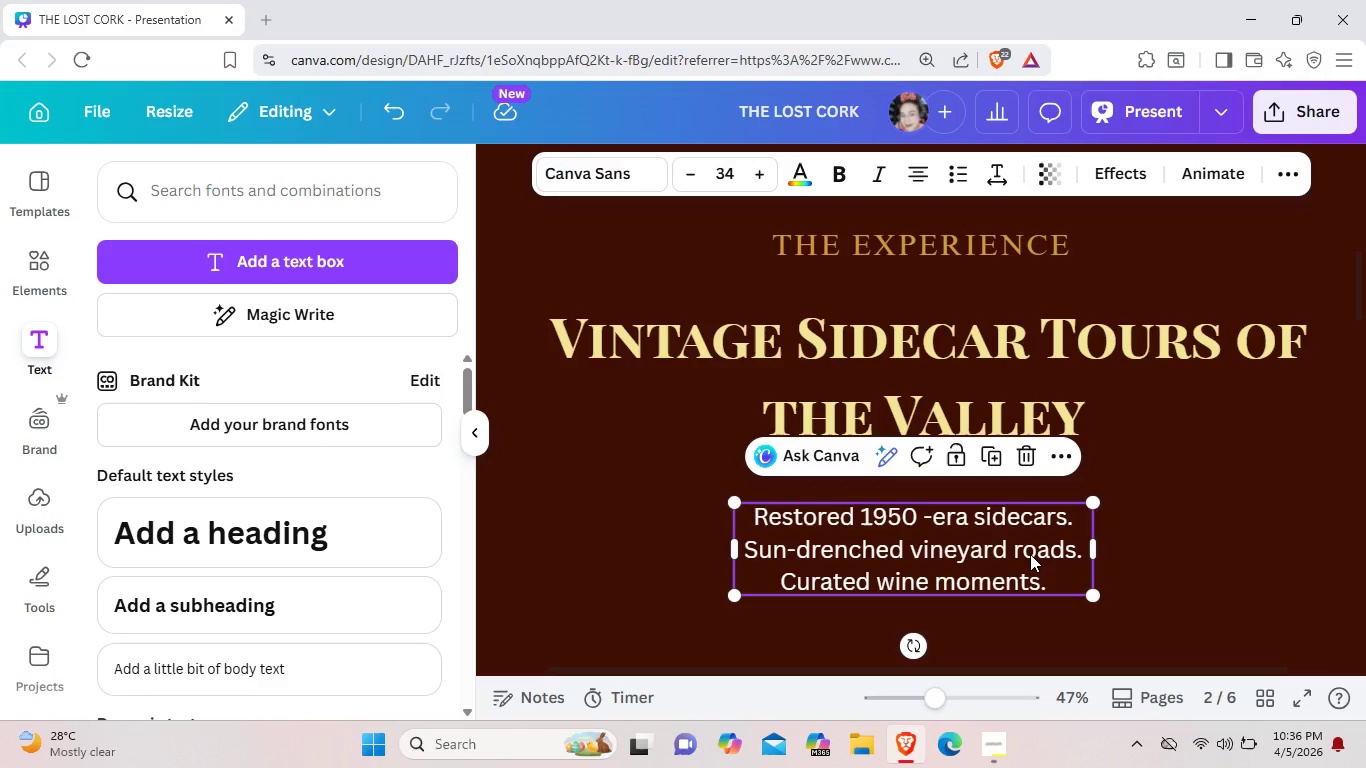 
left_click([658, 172])
 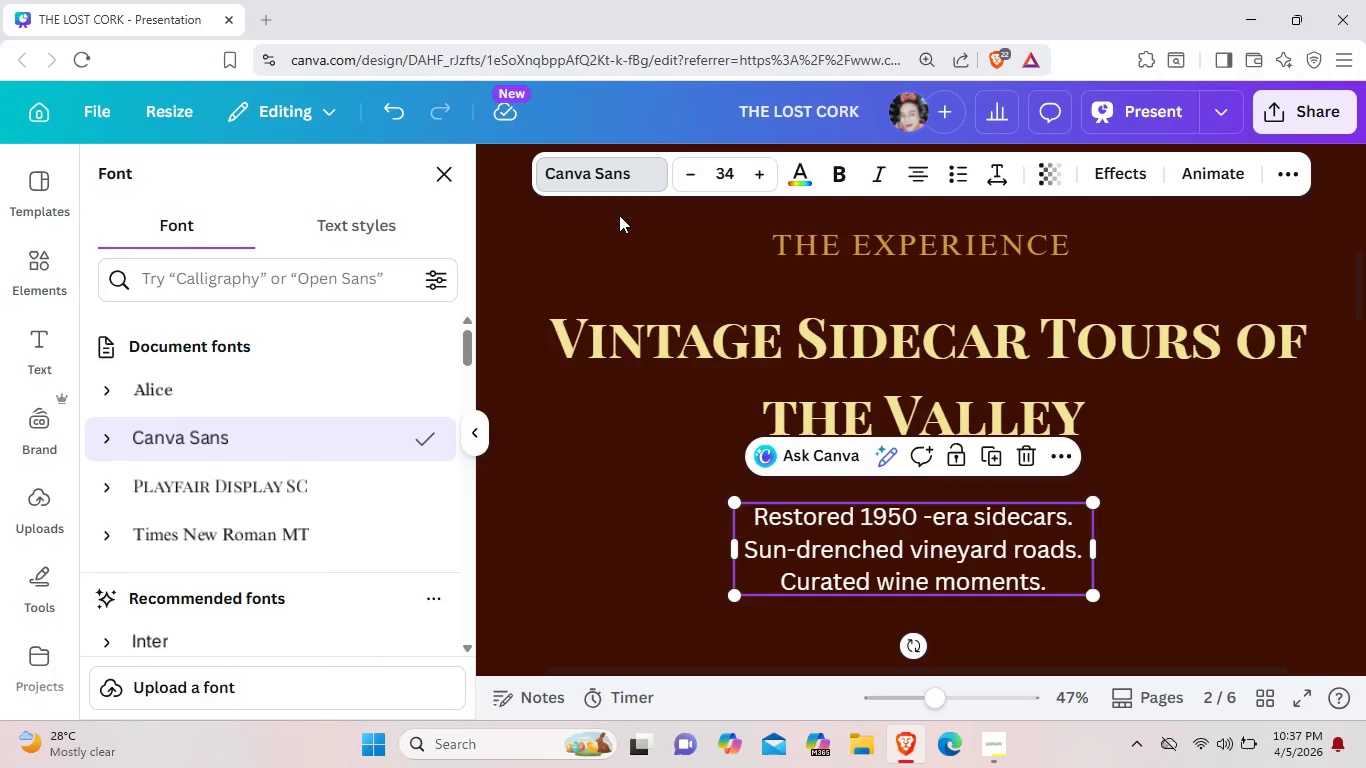 
wait(13.3)
 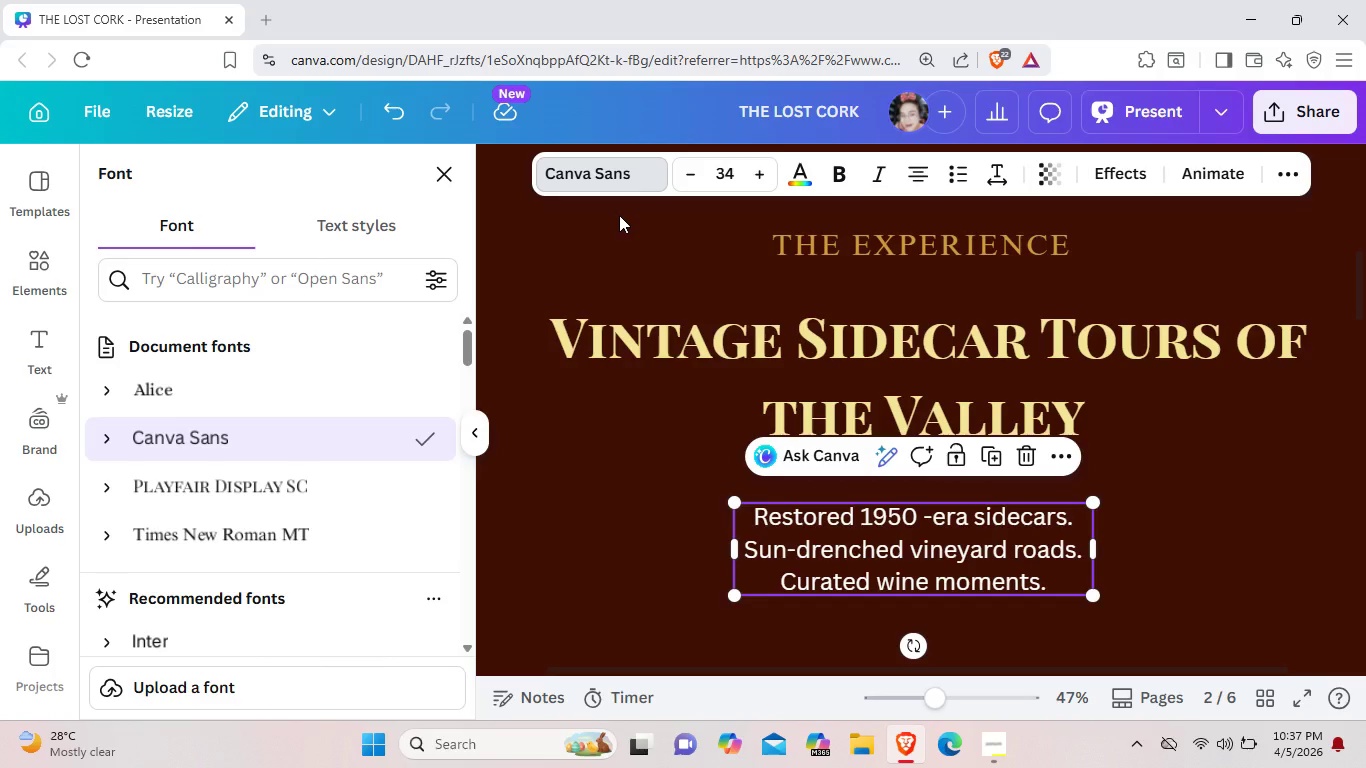 
left_click([321, 542])
 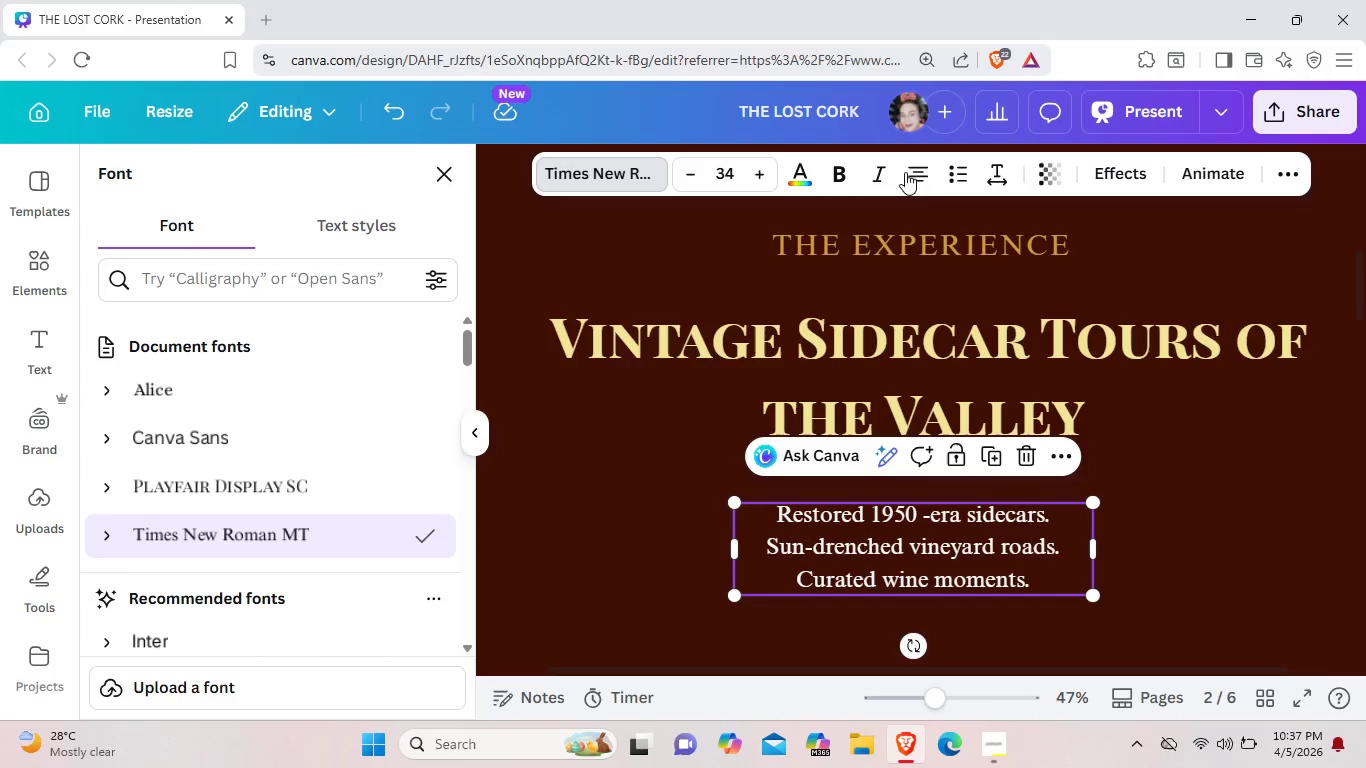 
left_click([872, 168])
 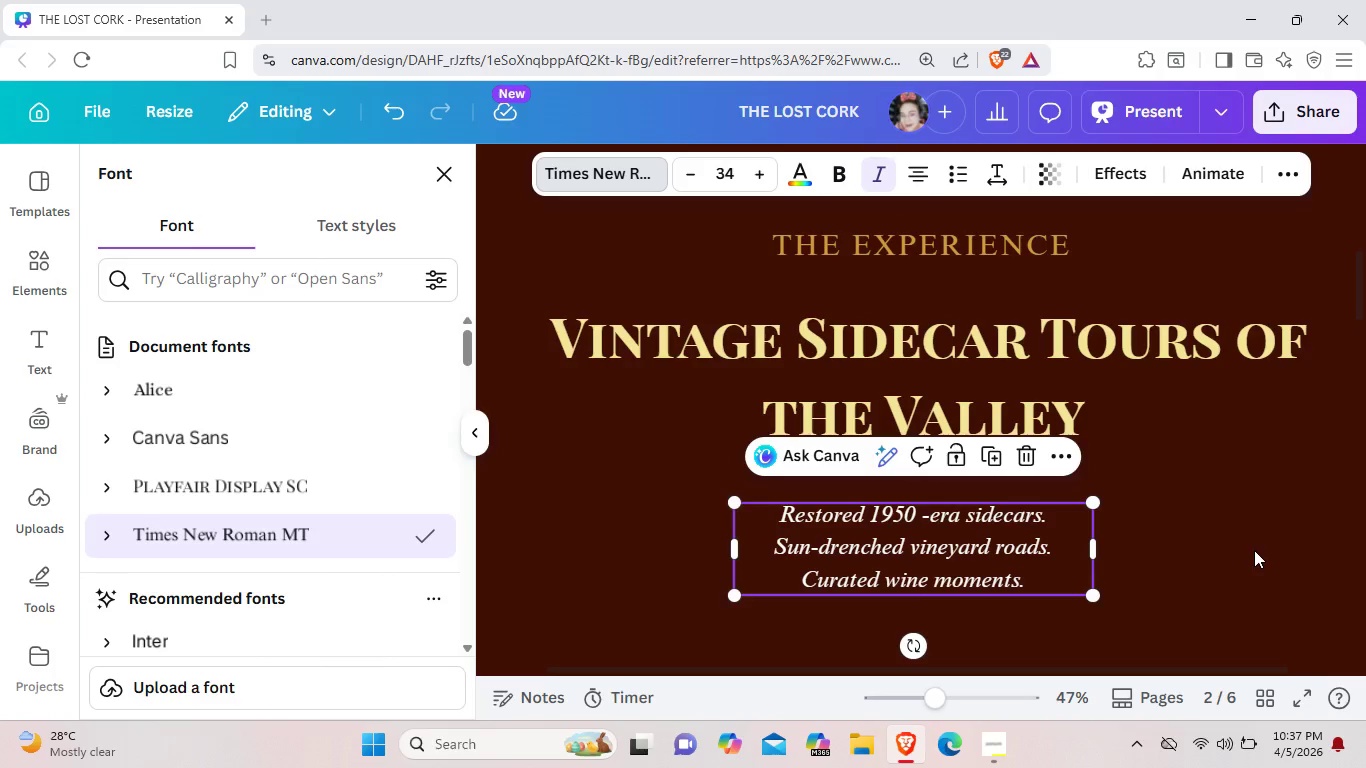 
left_click([1254, 550])
 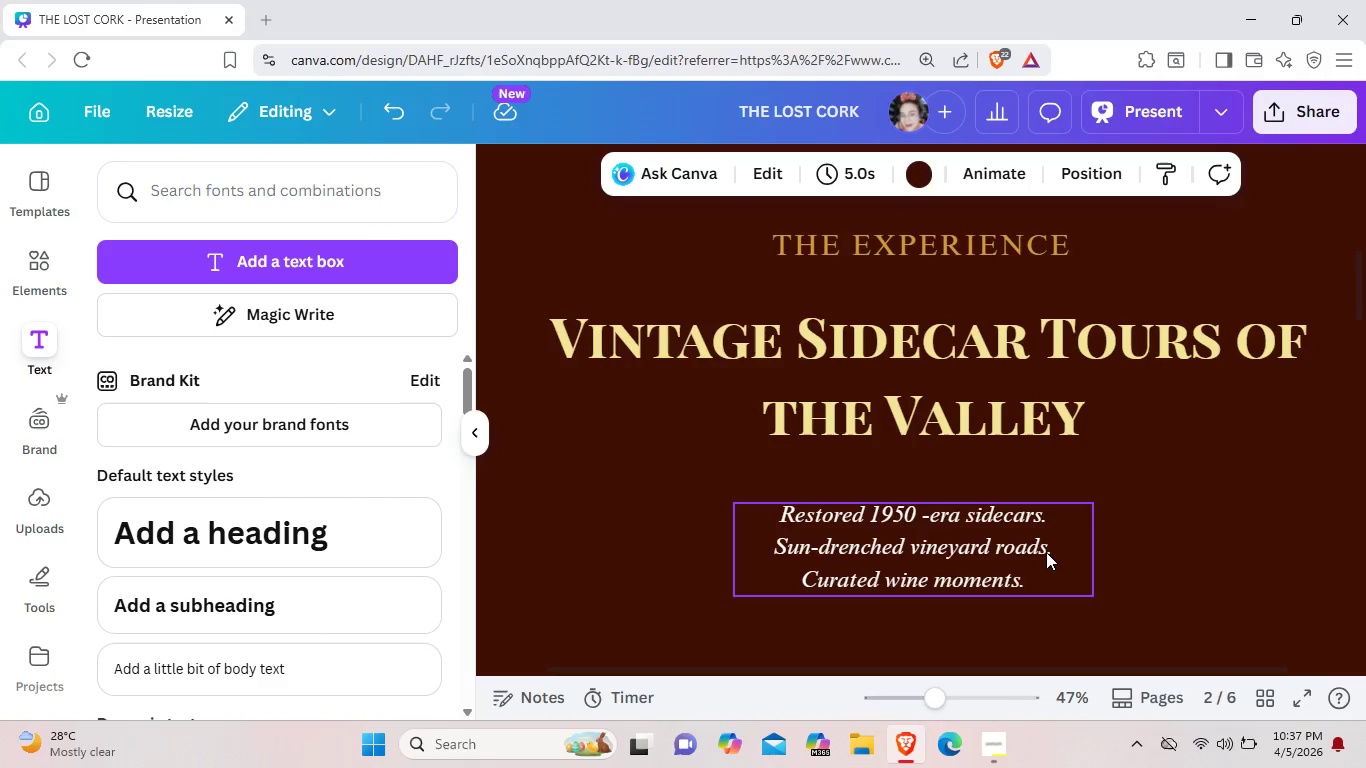 
left_click([1046, 552])
 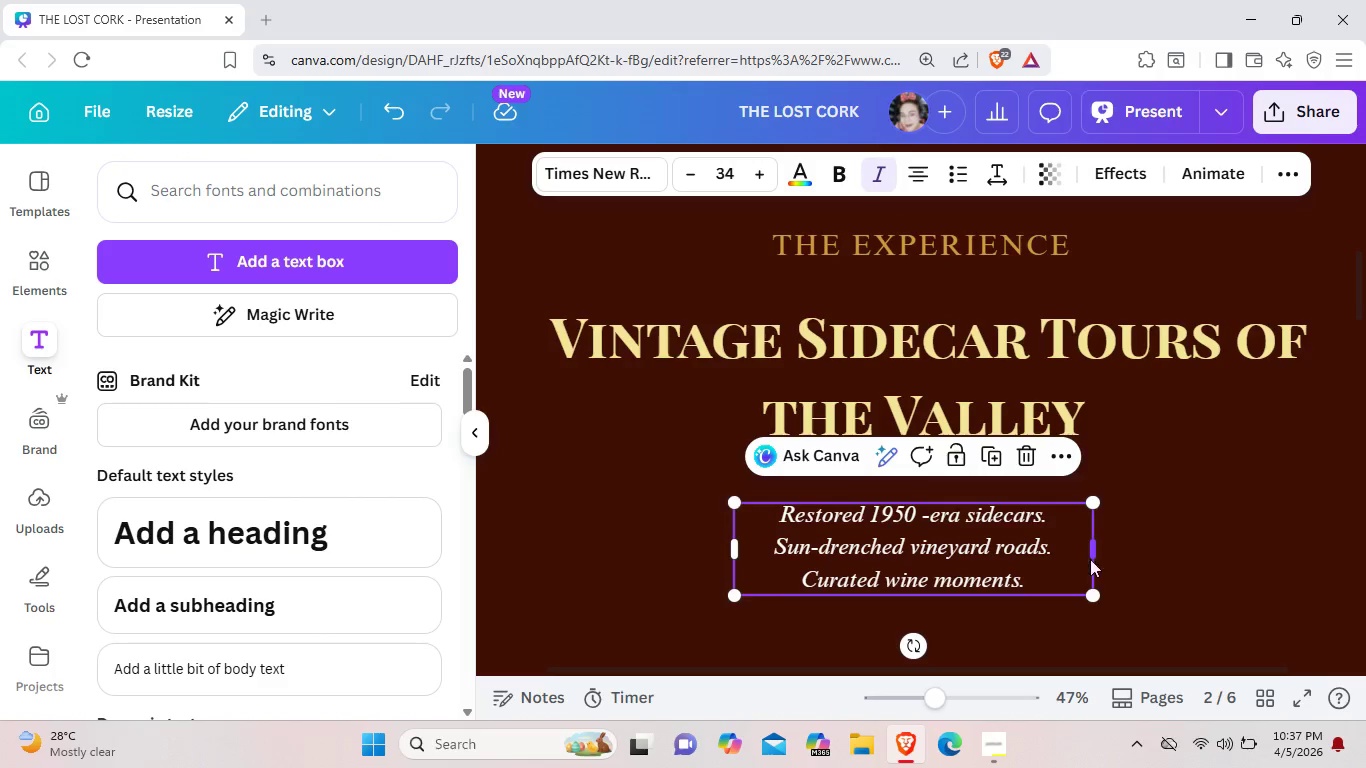 
left_click([1059, 586])
 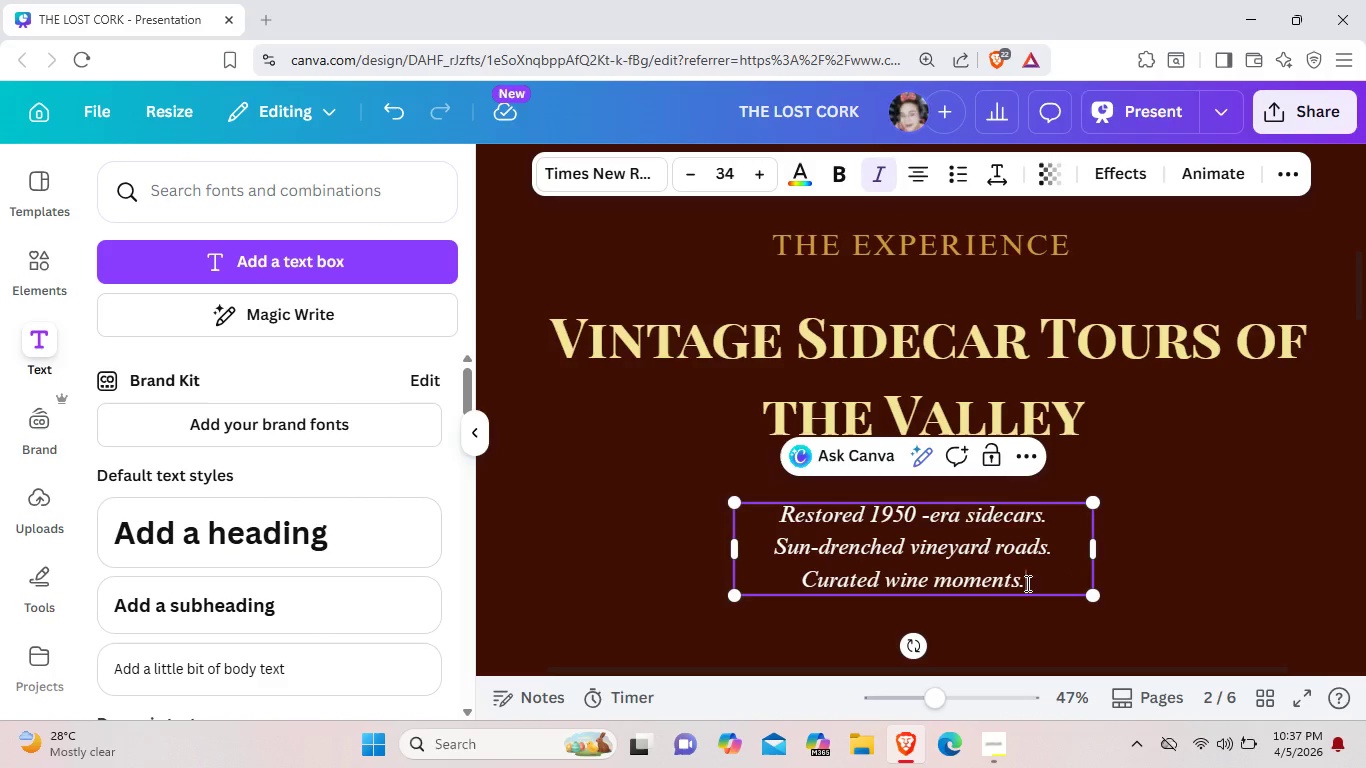 
left_click_drag(start_coordinate=[1044, 587], to_coordinate=[779, 516])
 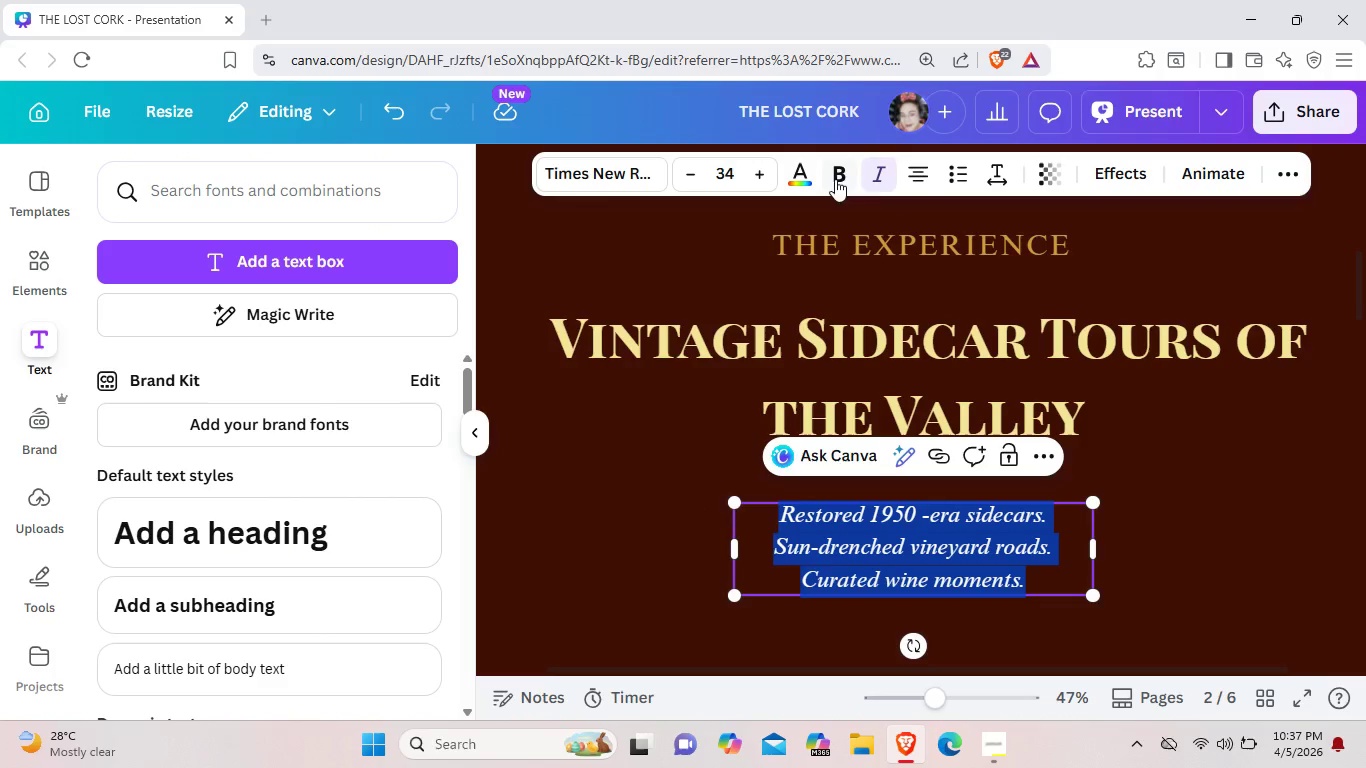 
left_click([810, 176])
 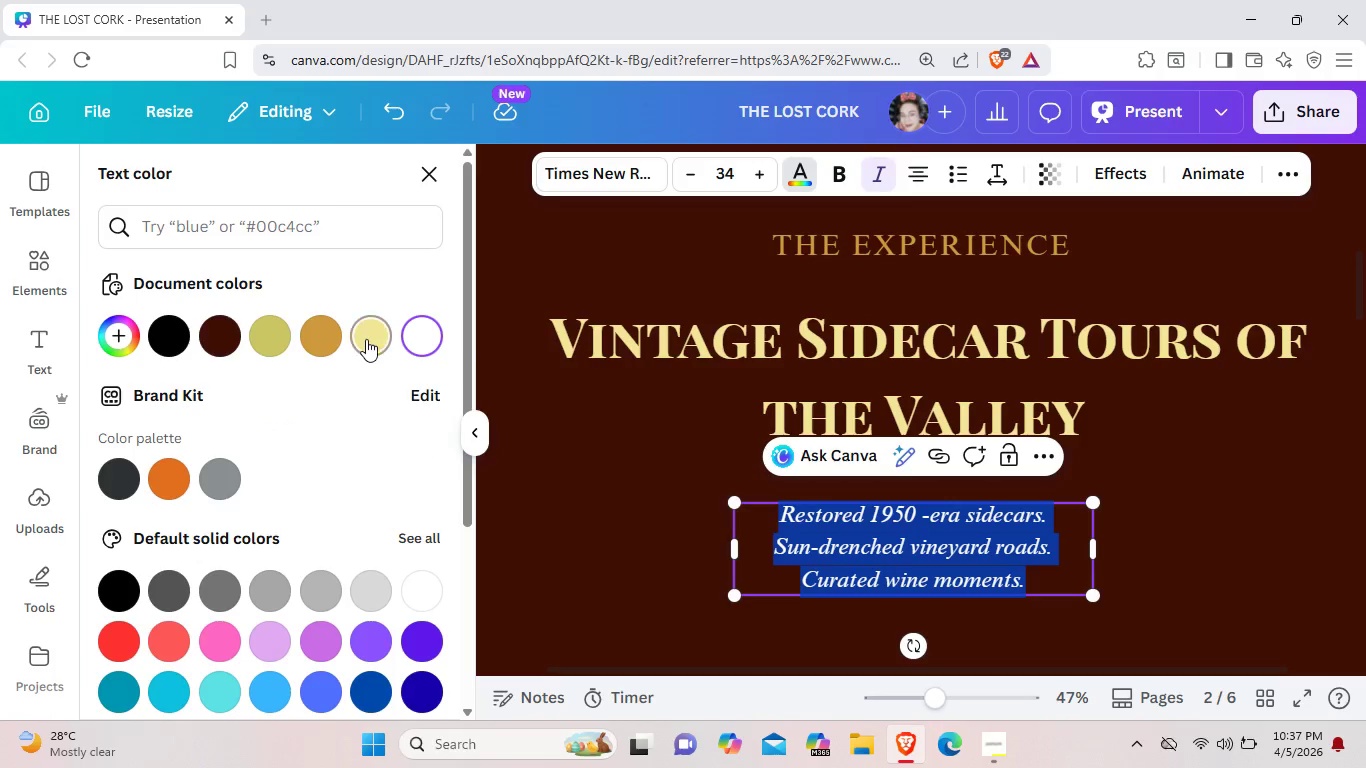 
left_click([366, 339])
 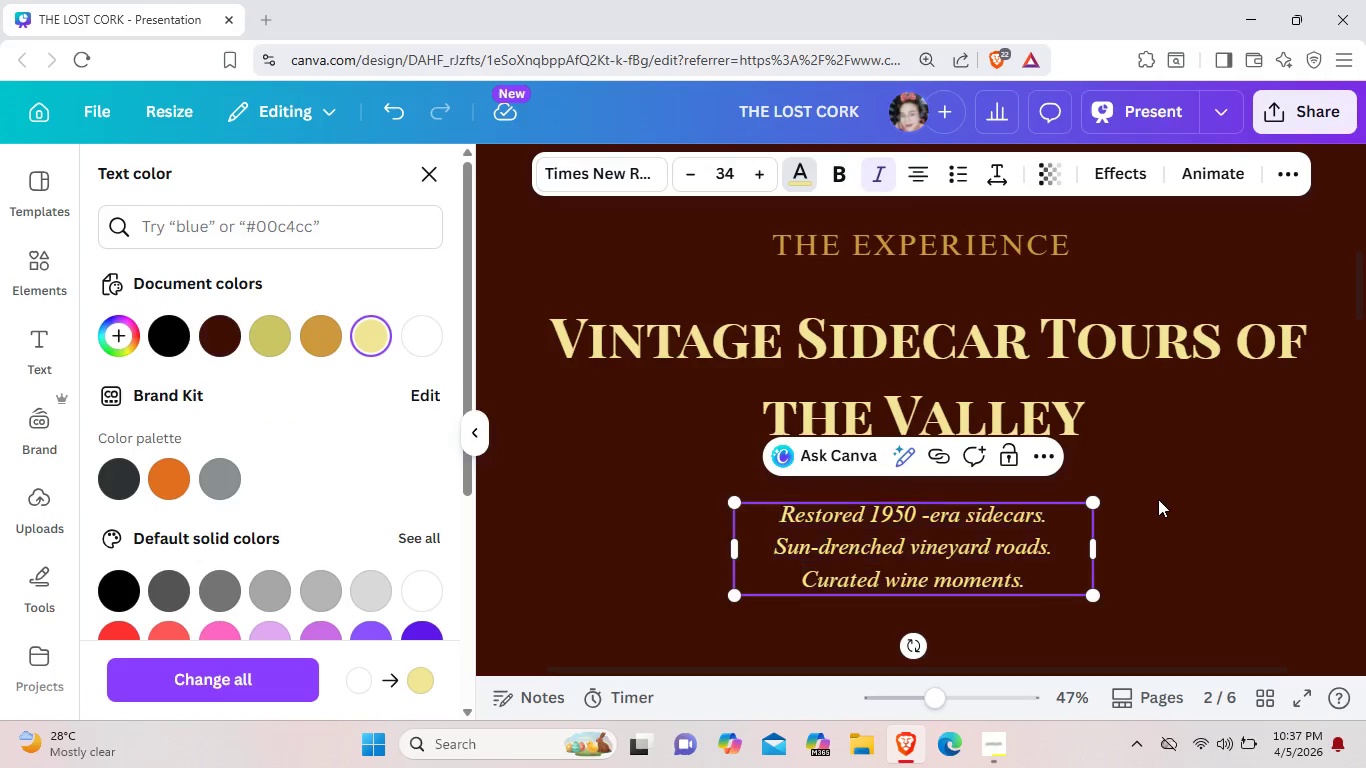 
left_click([1158, 499])
 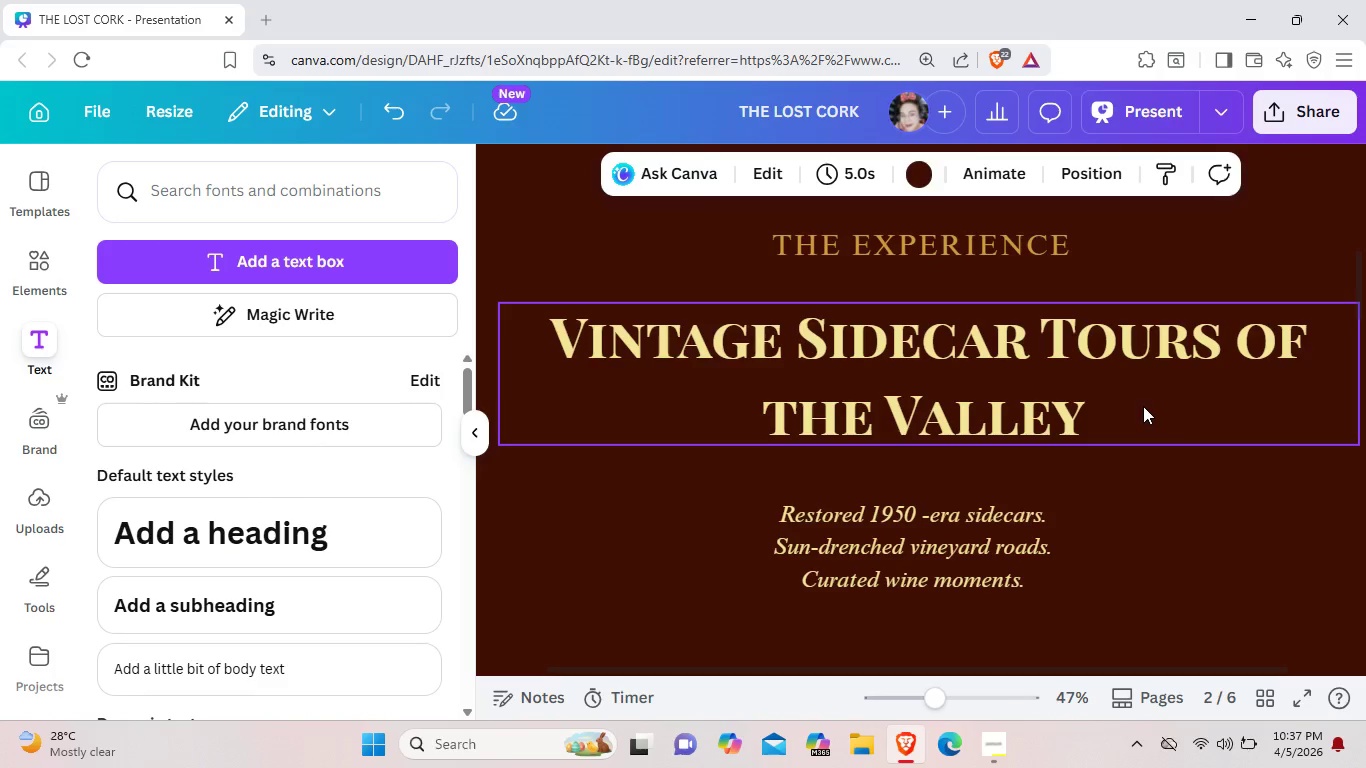 
wait(15.48)
 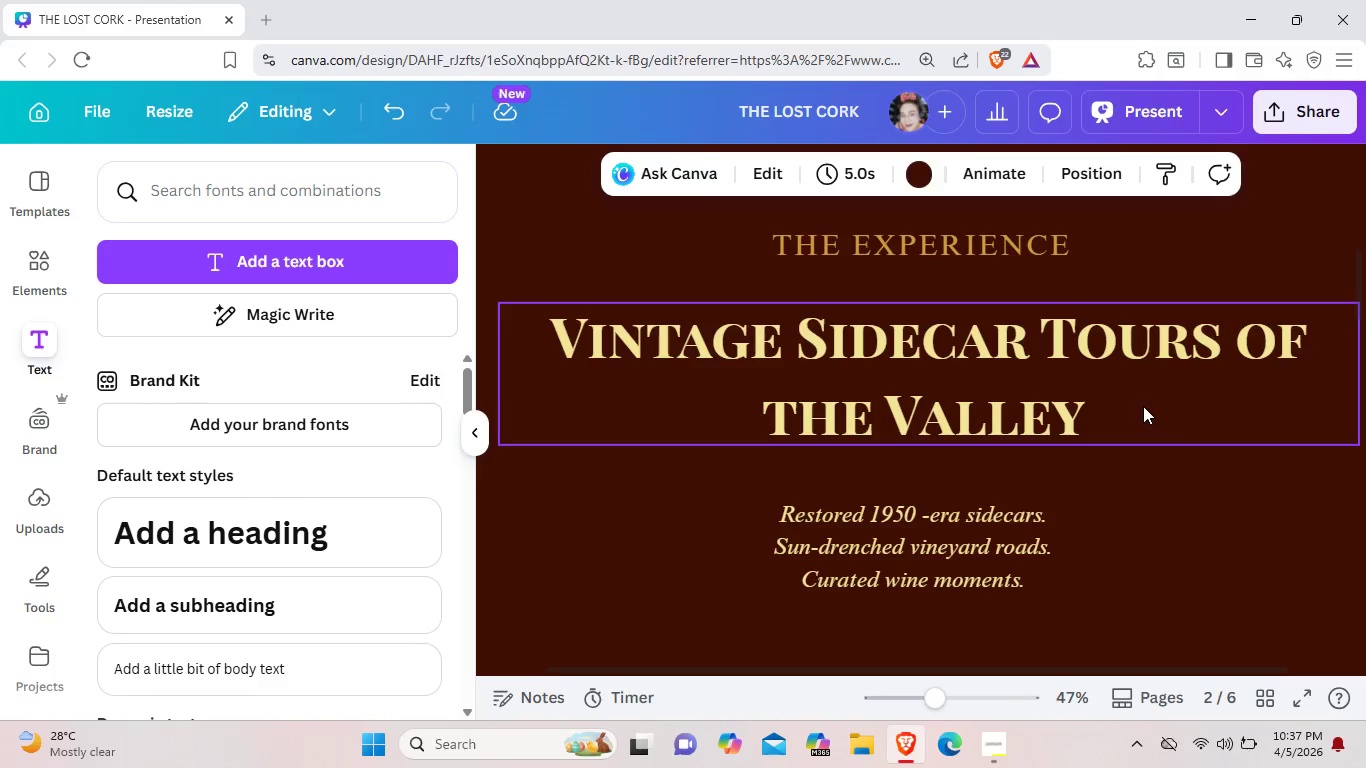 
scroll: coordinate [1166, 476], scroll_direction: down, amount: 1.0
 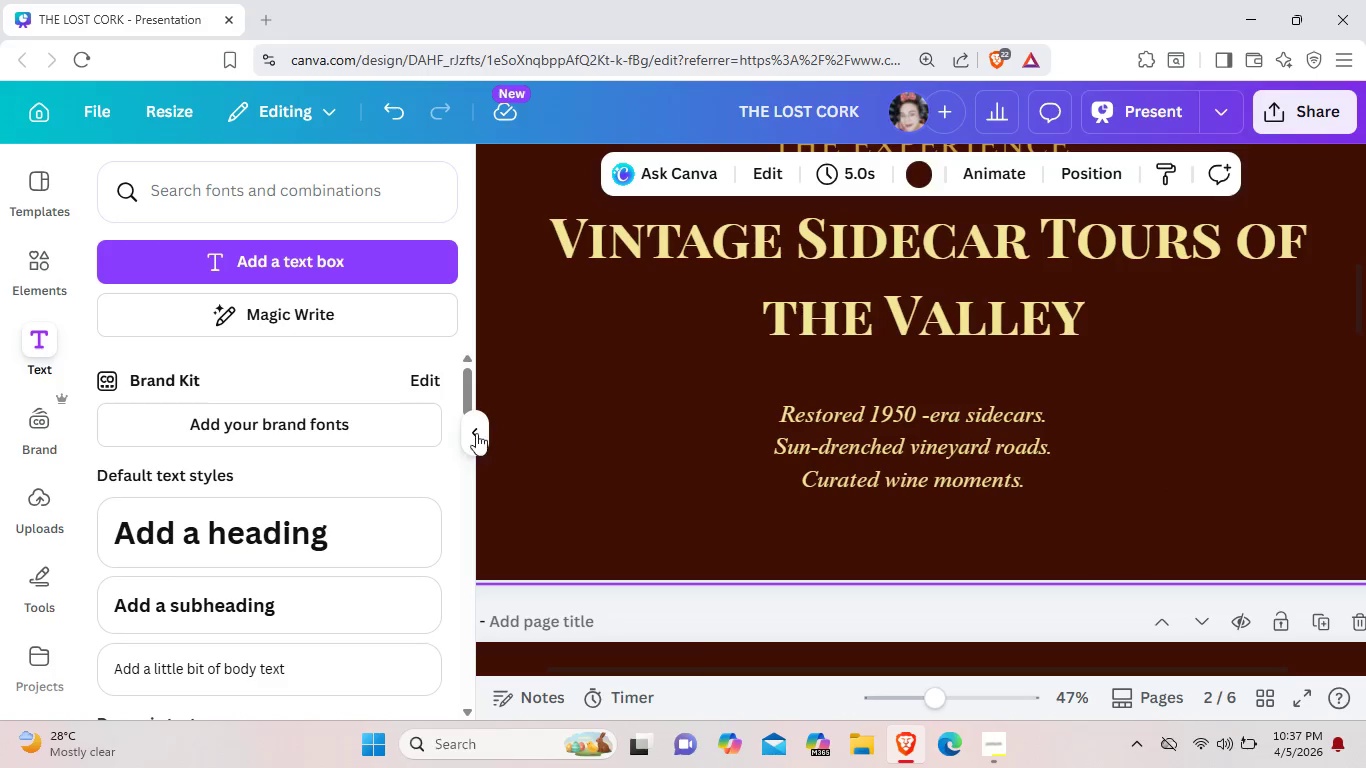 
left_click([470, 432])
 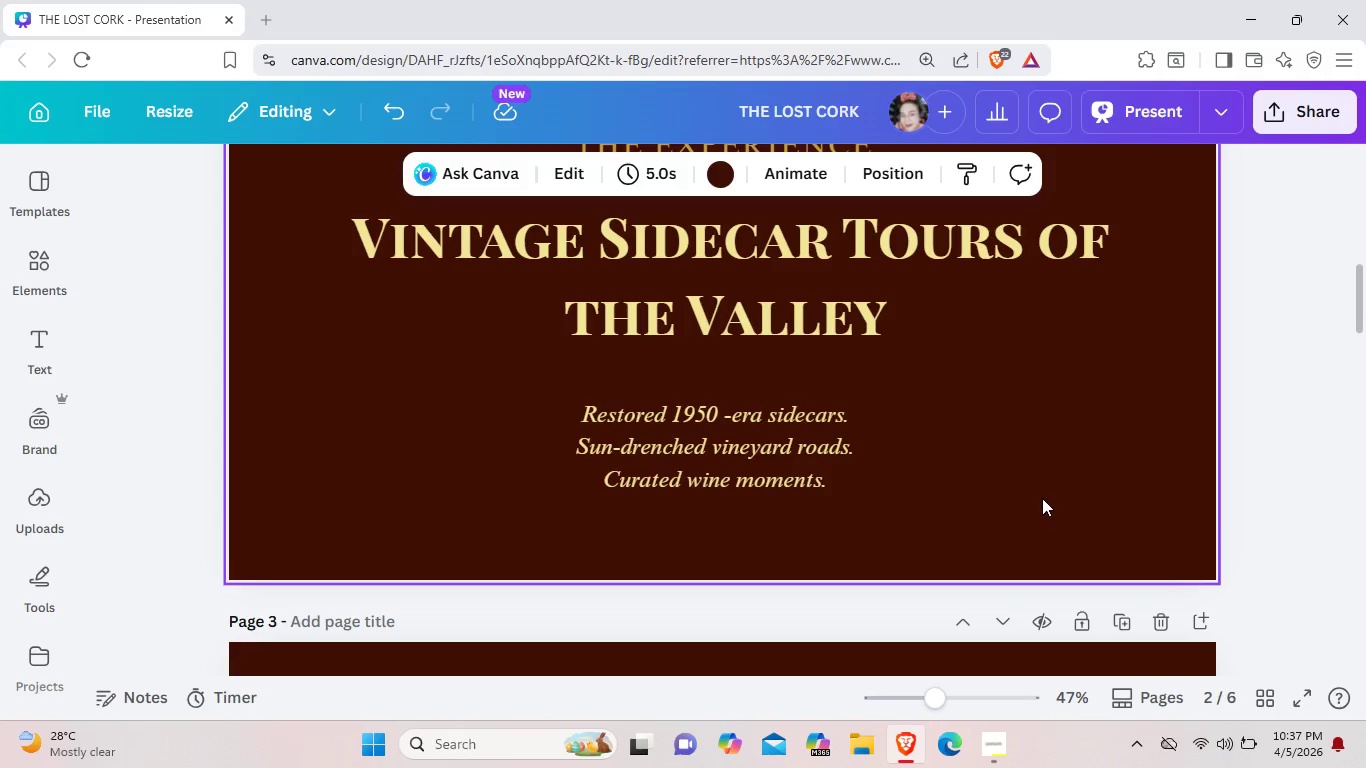 
left_click([852, 464])
 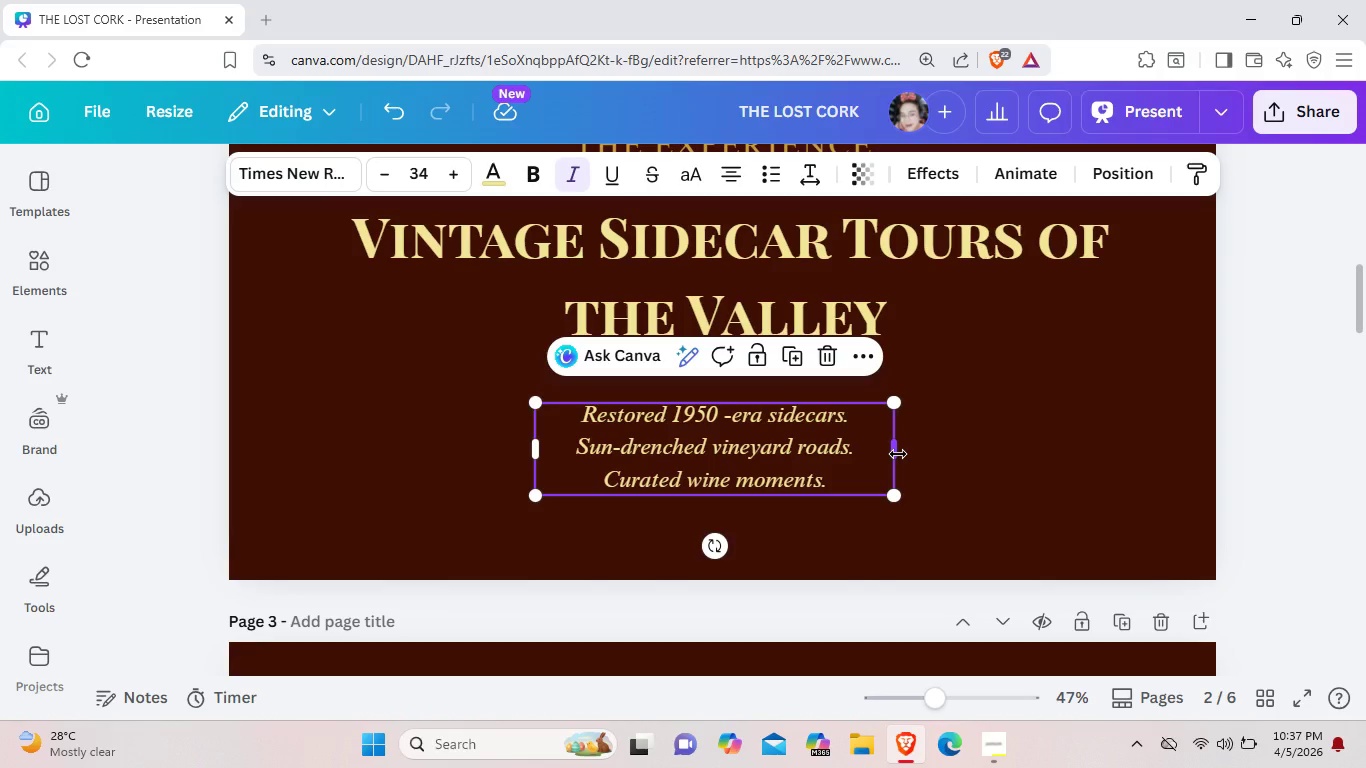 
left_click([898, 454])
 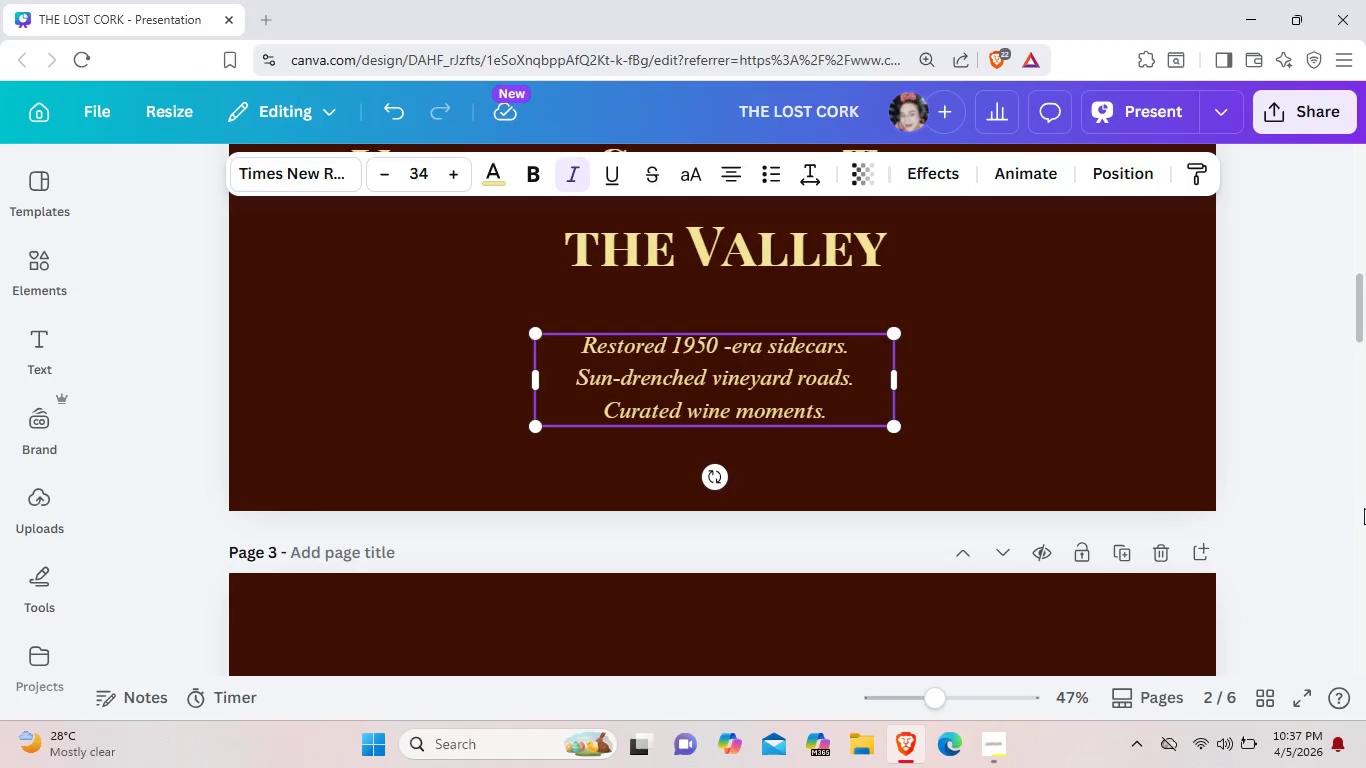 
left_click([1365, 508])
 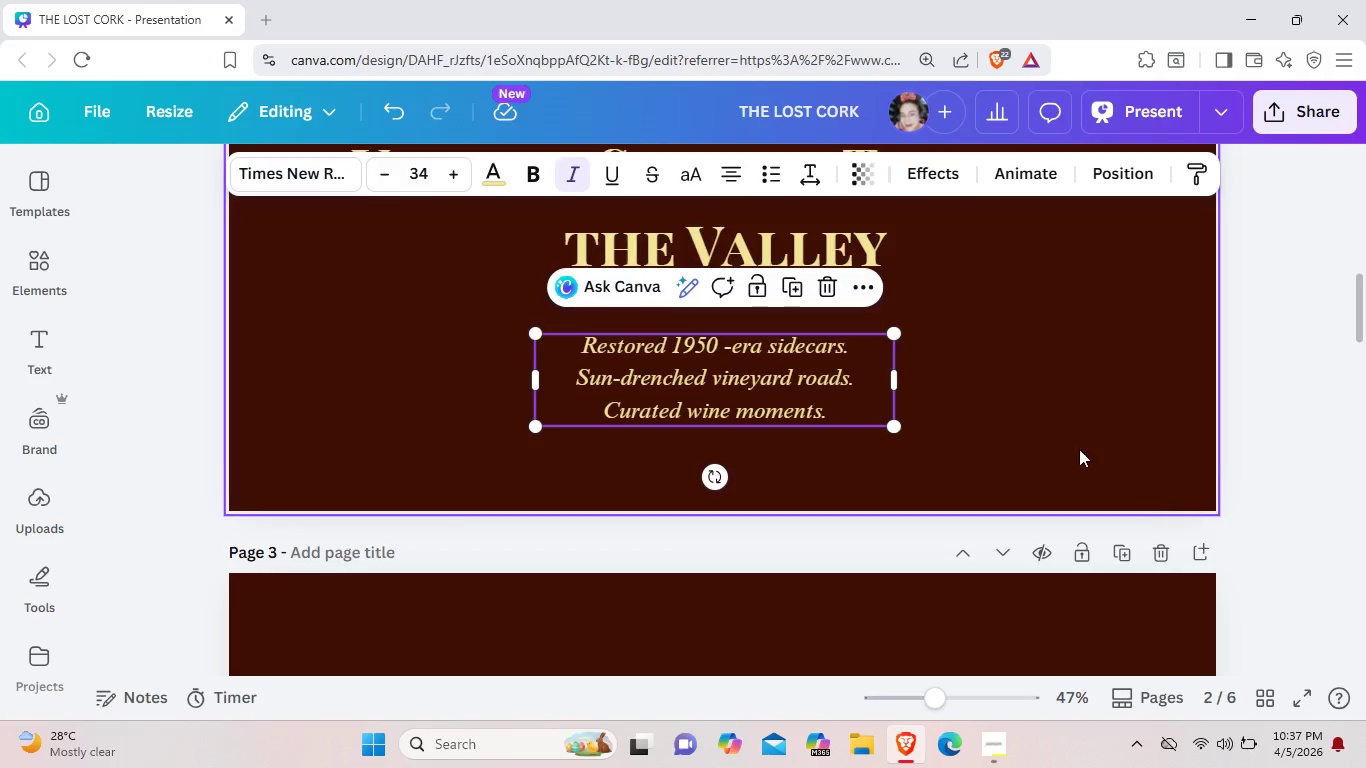 
scroll: coordinate [1059, 424], scroll_direction: up, amount: 4.0
 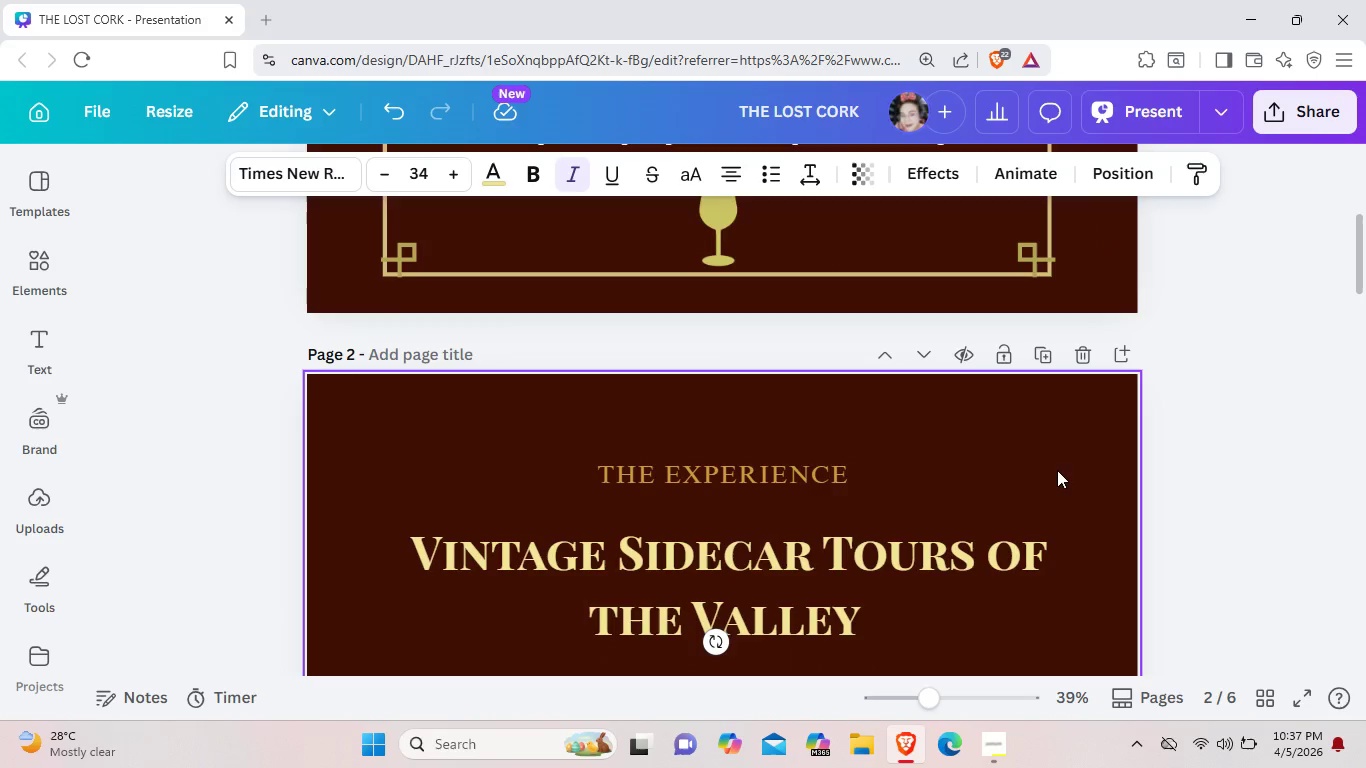 
key(Control+ControlLeft)
 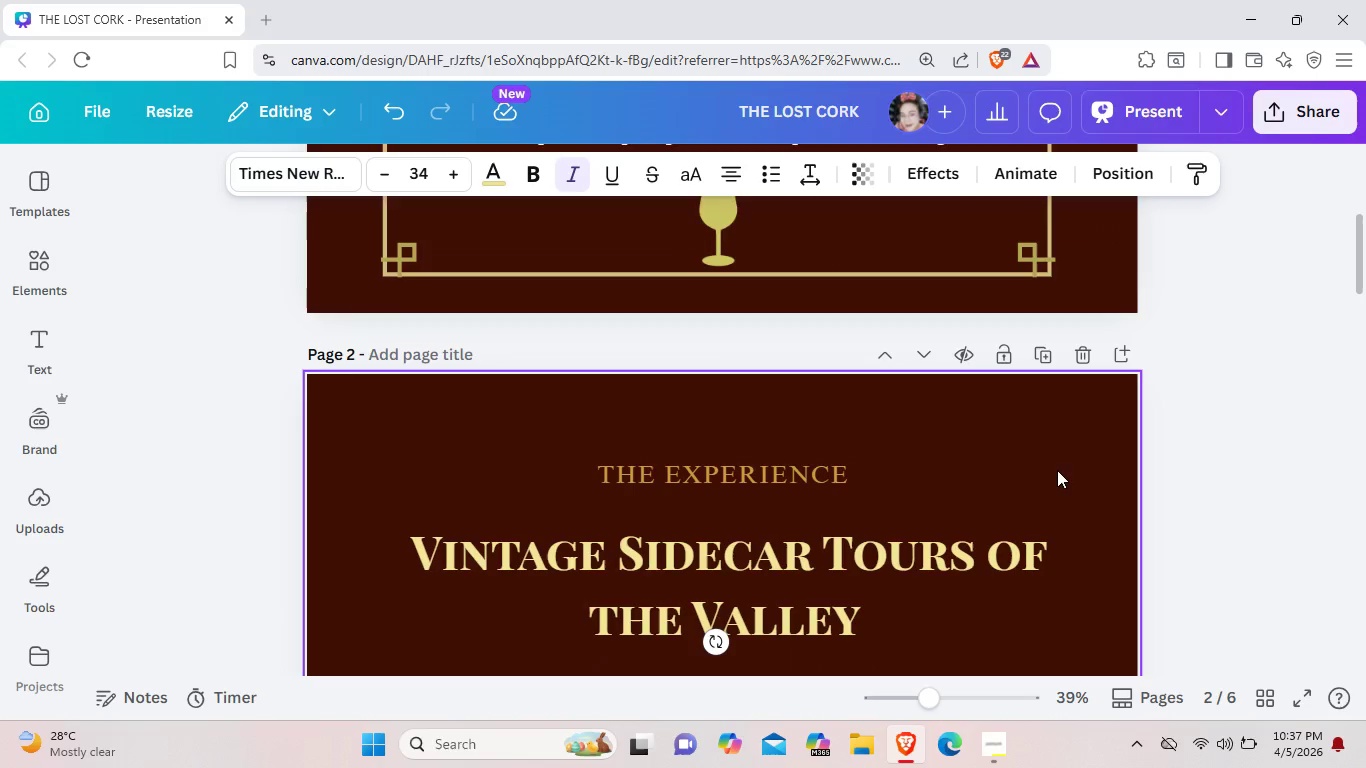 
scroll: coordinate [1057, 470], scroll_direction: down, amount: 1.0
 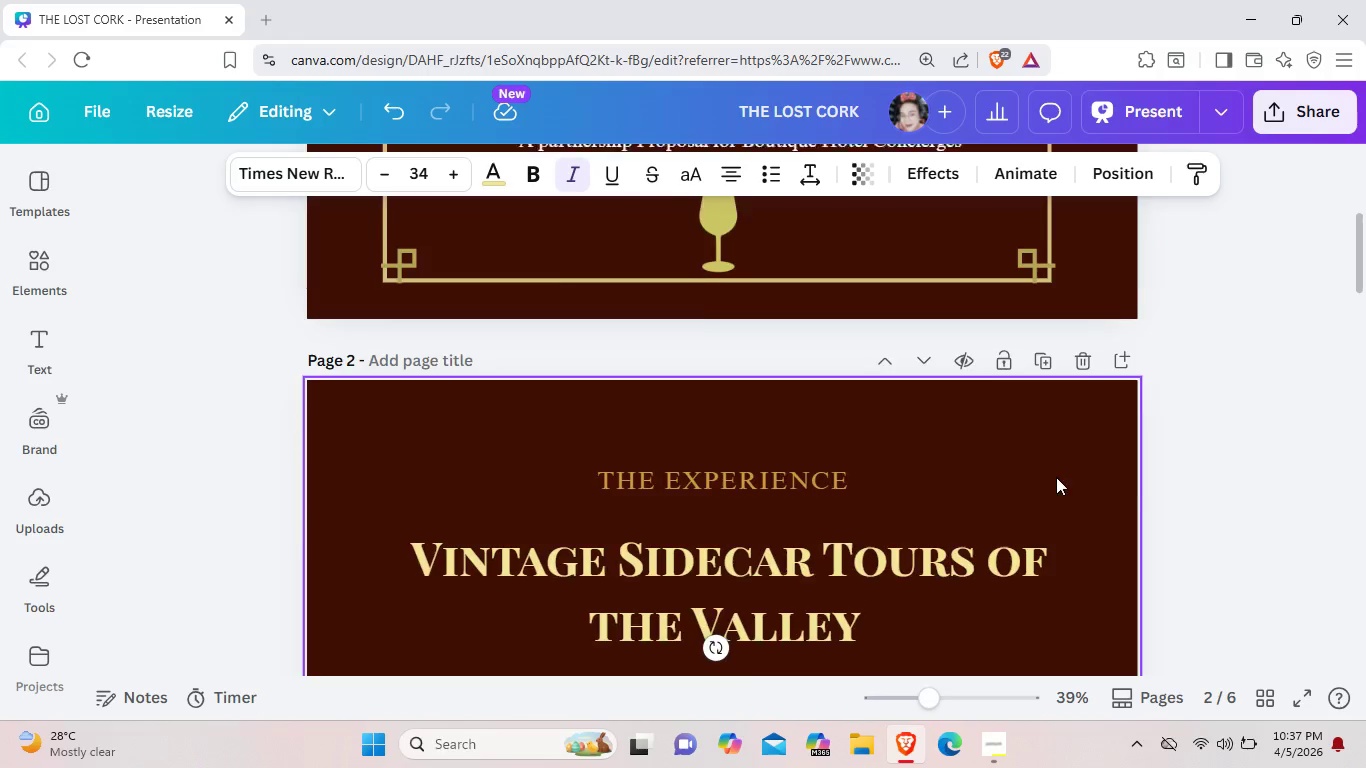 
scroll: coordinate [1056, 477], scroll_direction: up, amount: 4.0
 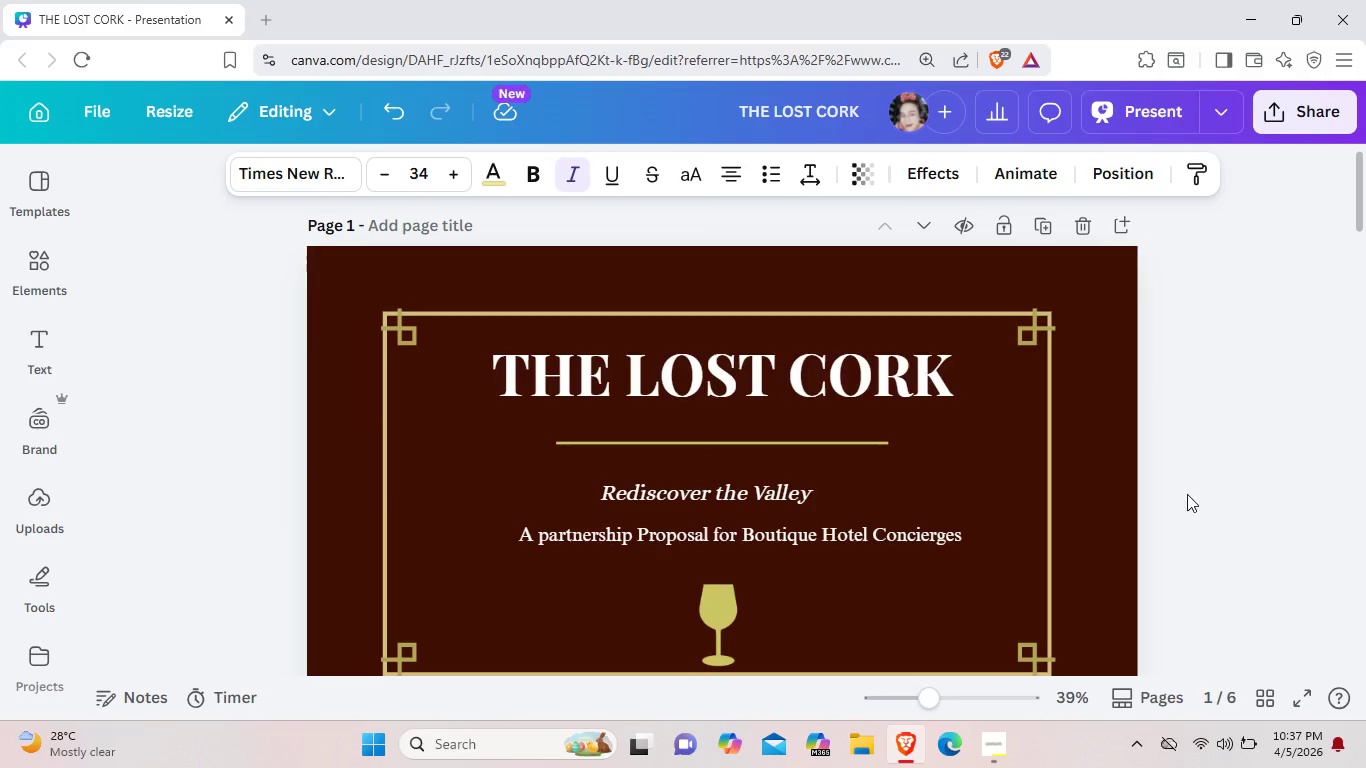 
scroll: coordinate [1168, 496], scroll_direction: down, amount: 5.0
 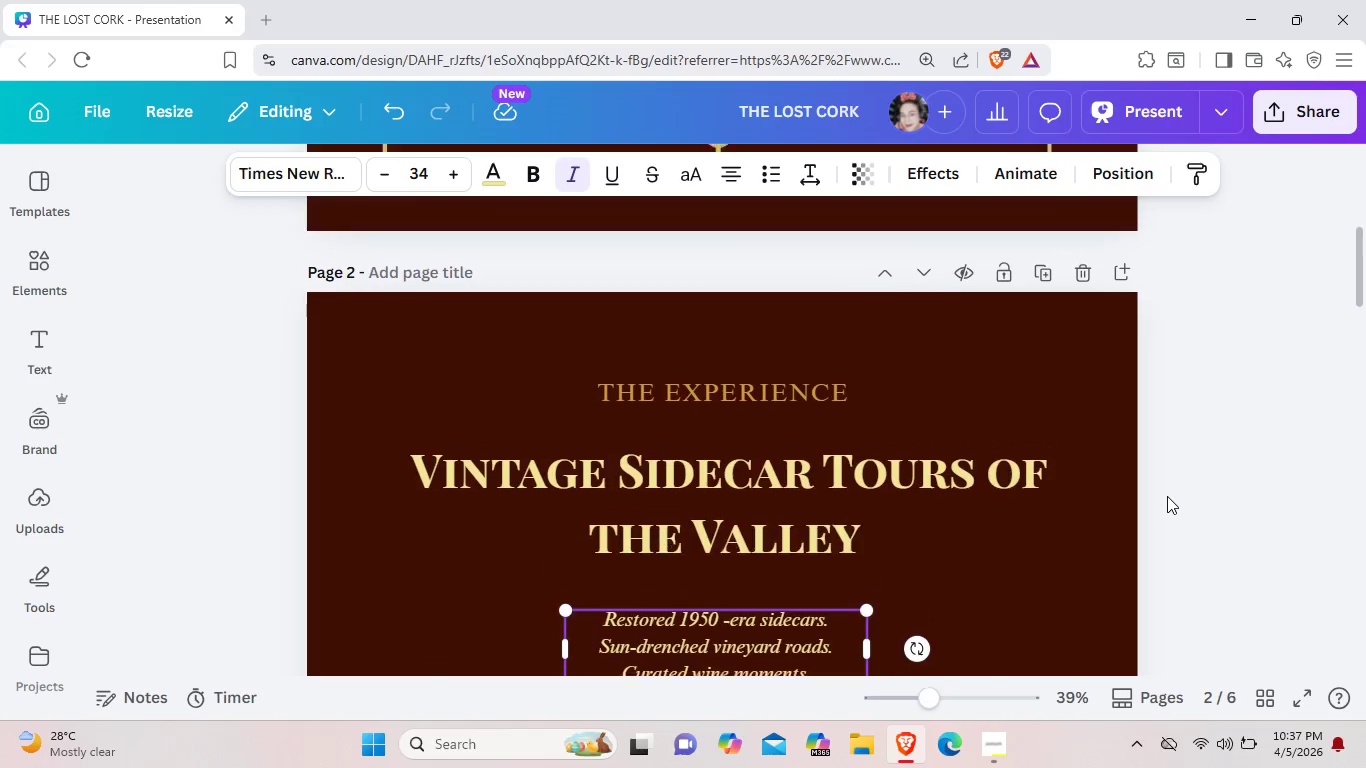 
scroll: coordinate [1166, 496], scroll_direction: up, amount: 5.0
 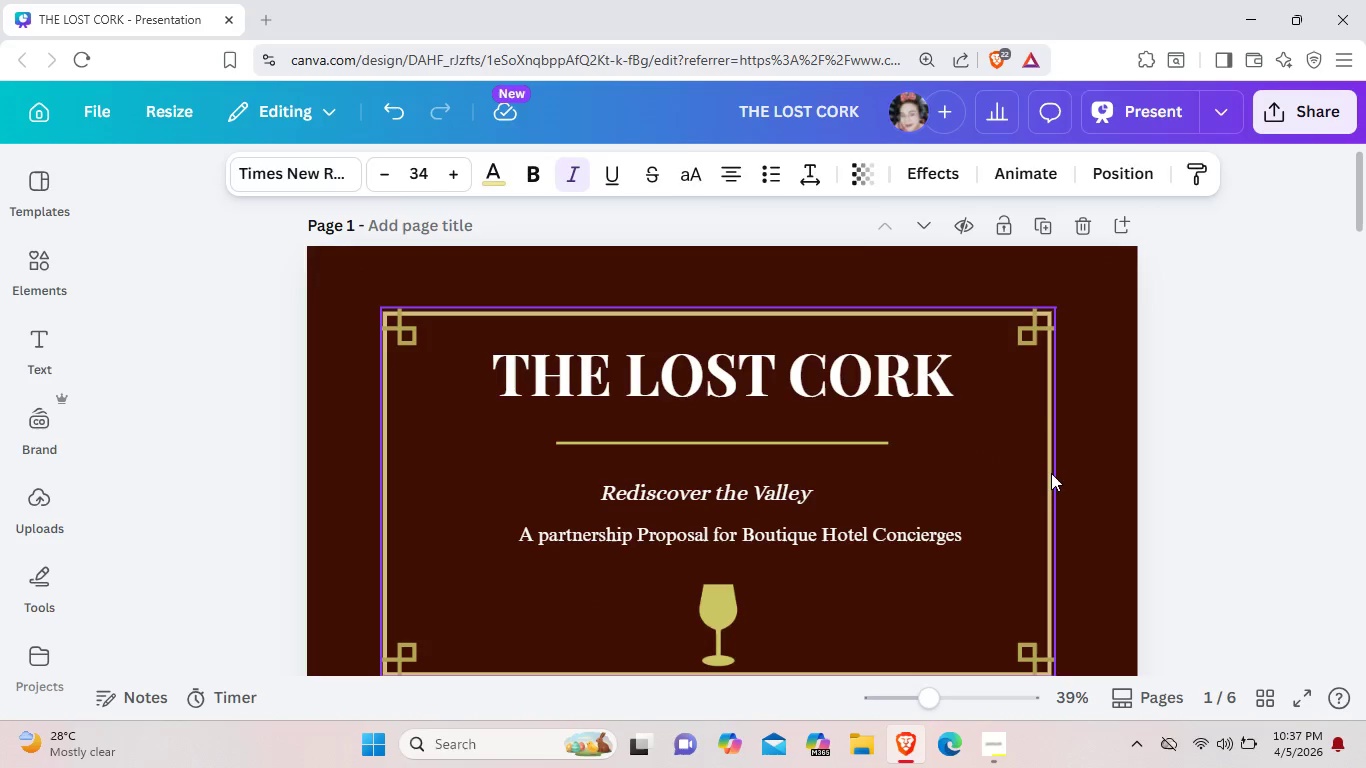 
left_click_drag(start_coordinate=[1051, 473], to_coordinate=[1065, 470])
 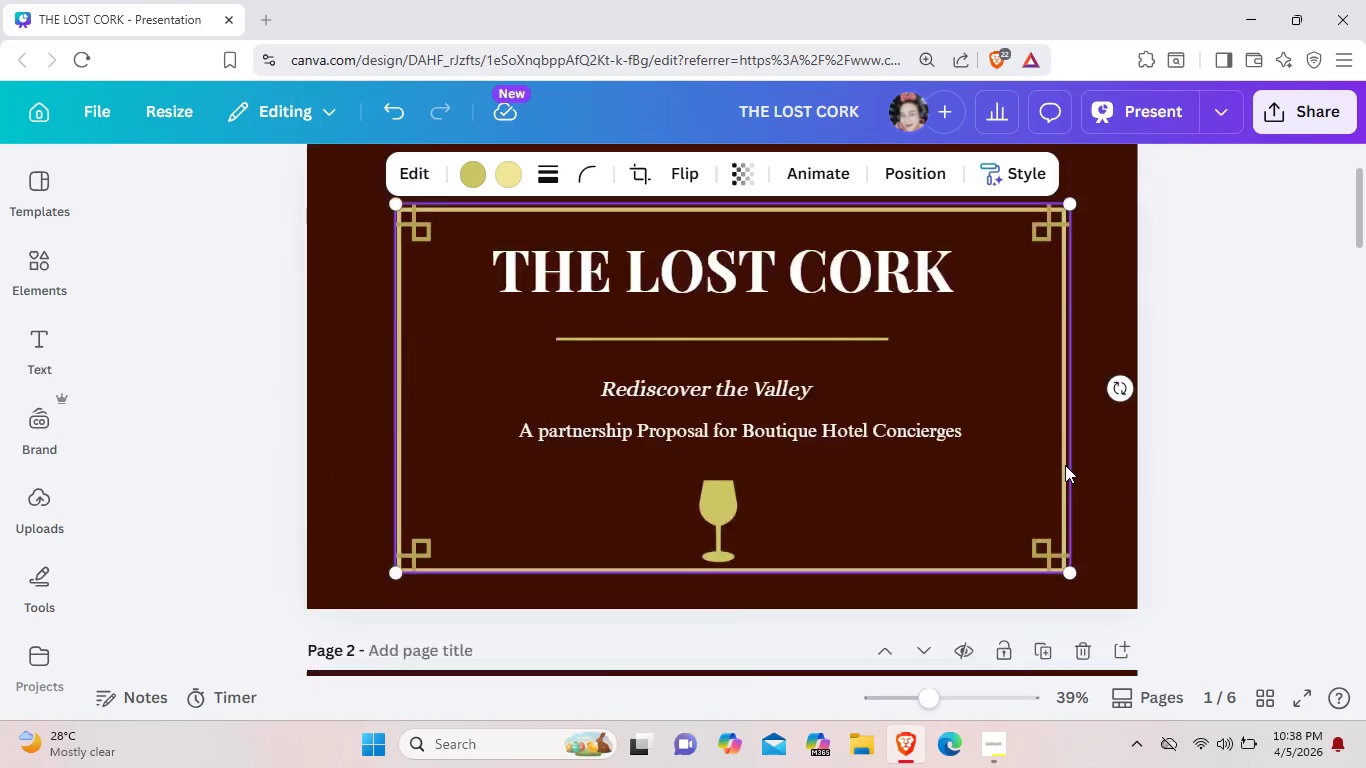 
scroll: coordinate [1065, 465], scroll_direction: down, amount: 2.0